 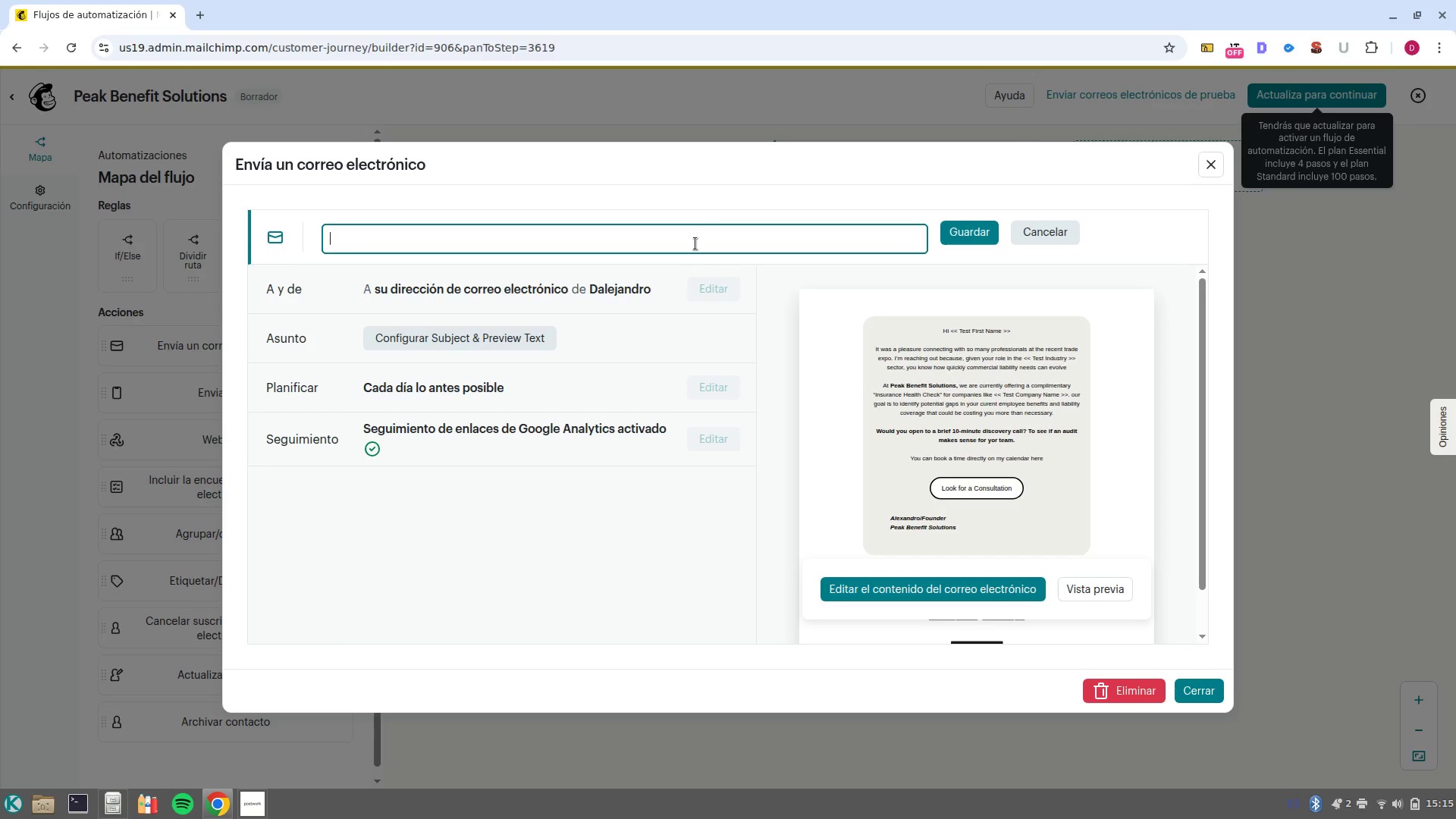 
key(Control+V)
 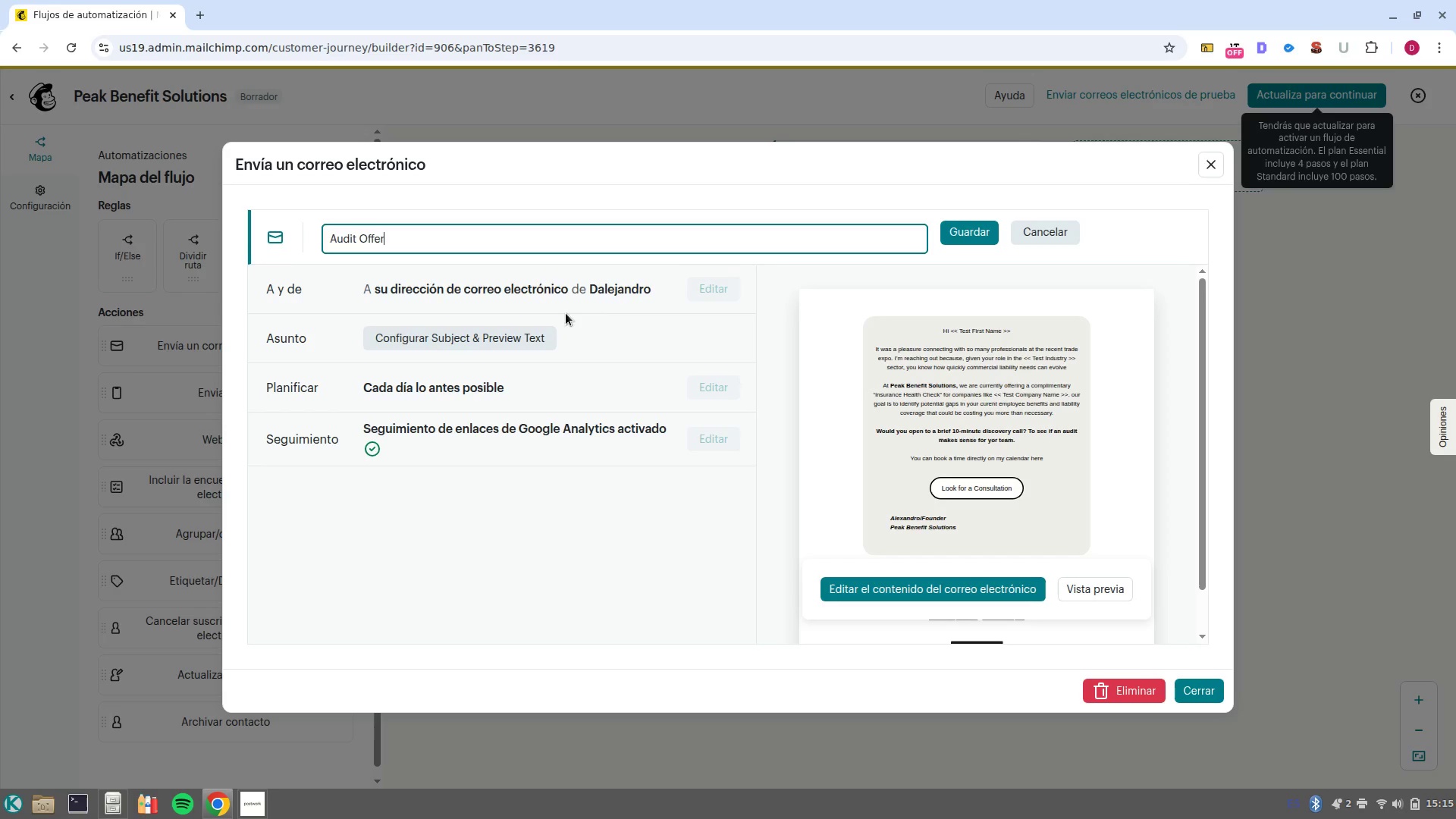 
left_click([949, 237])
 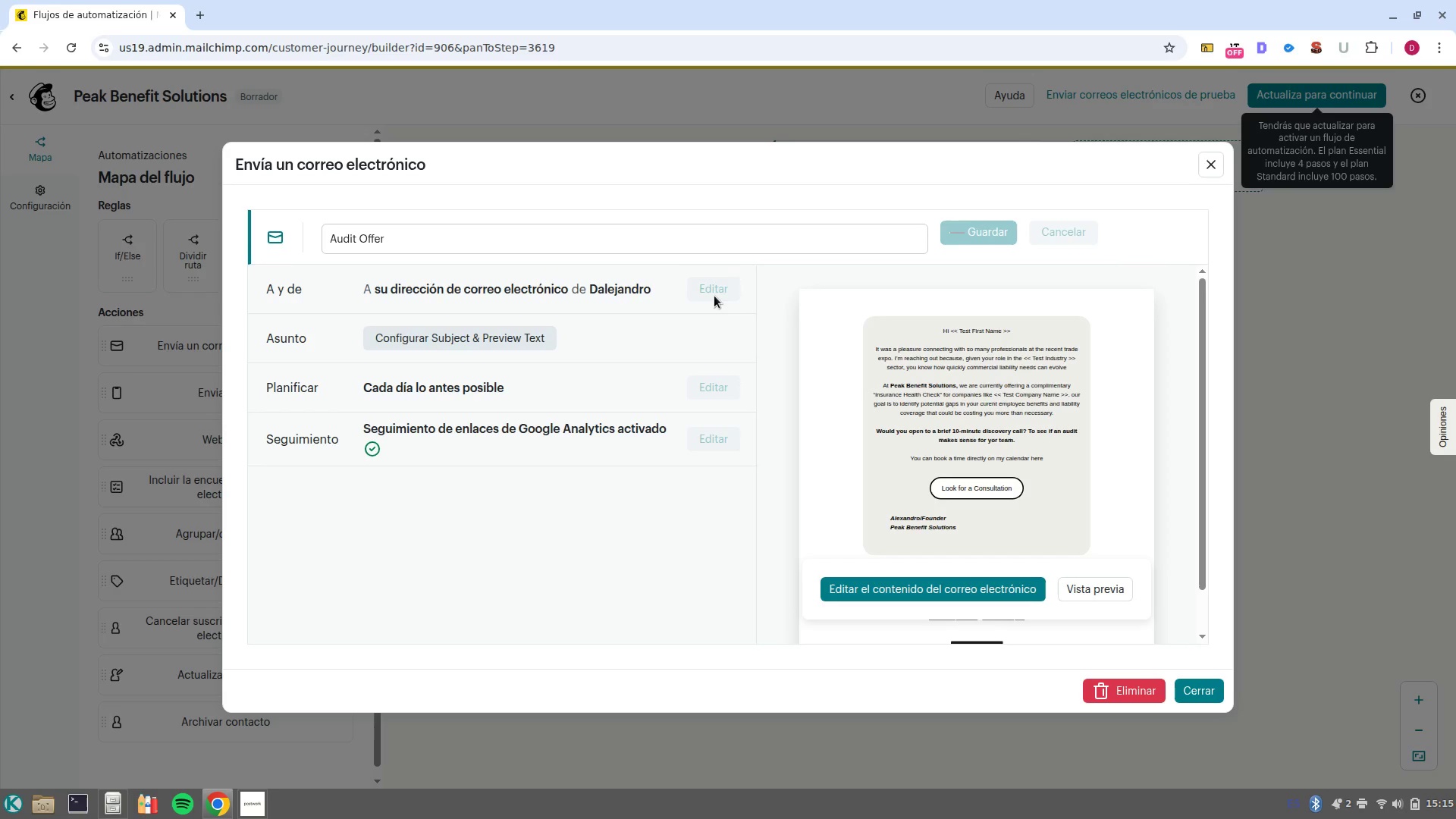 
left_click([714, 296])
 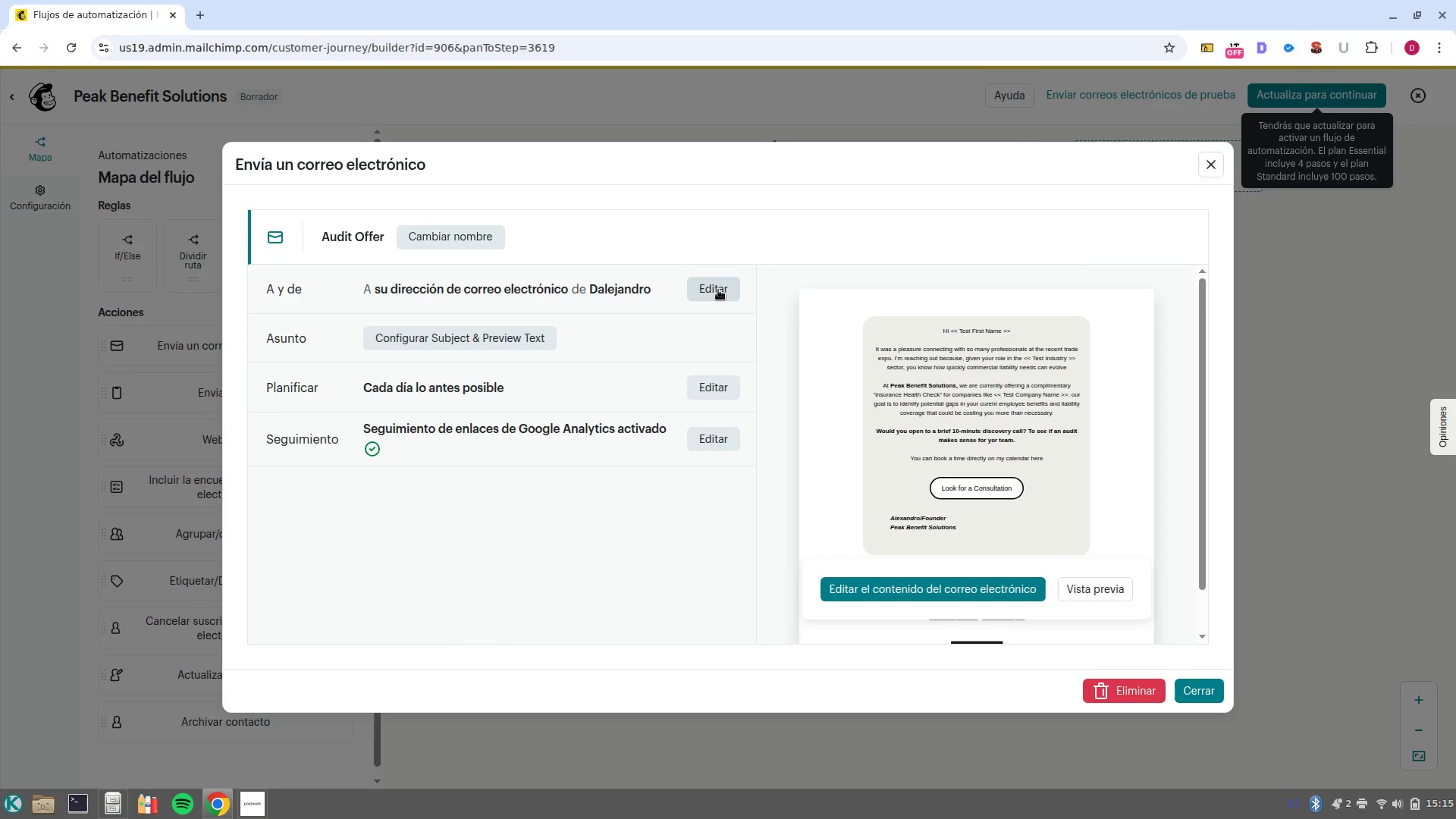 
left_click([717, 290])
 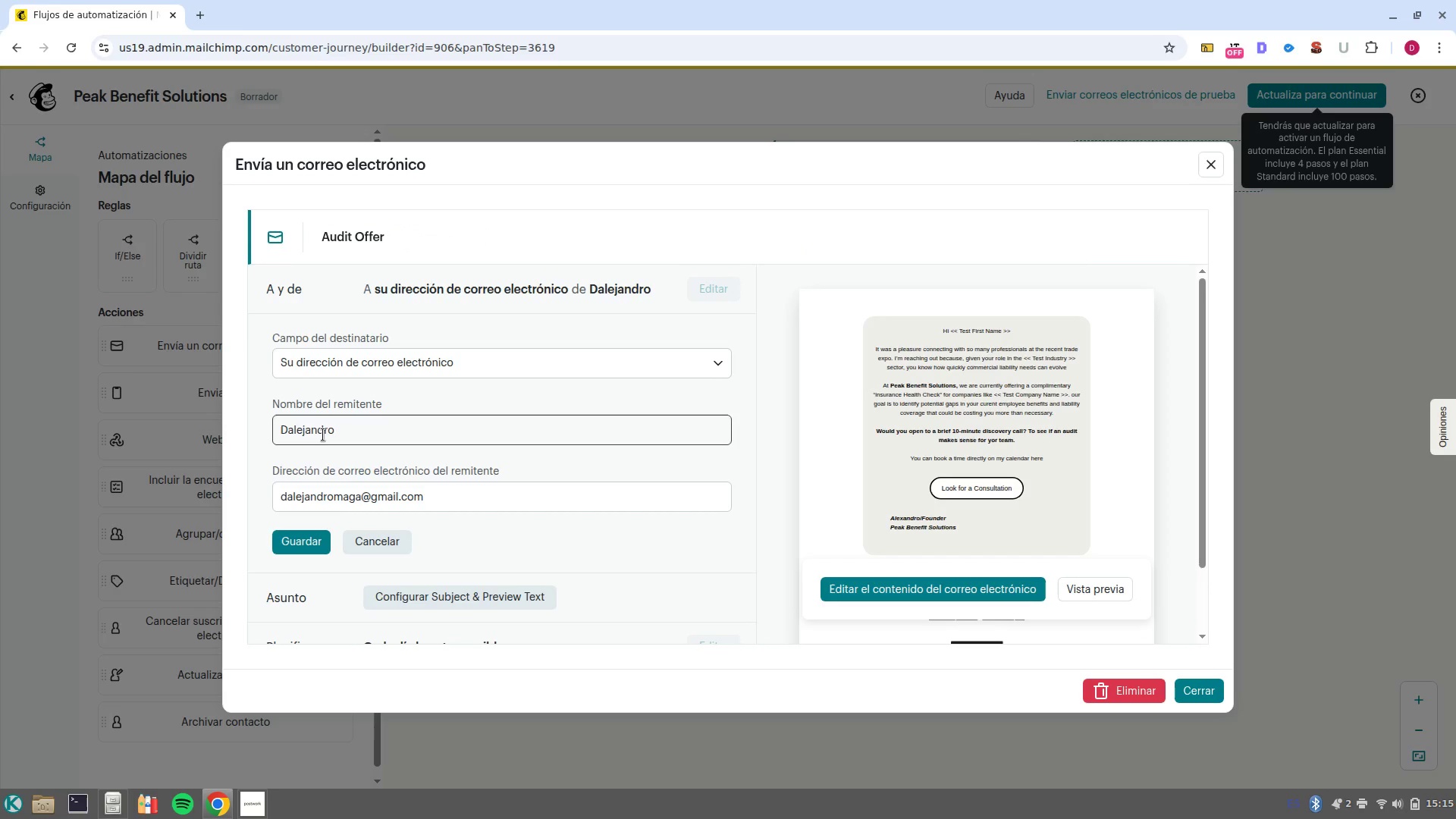 
double_click([323, 435])
 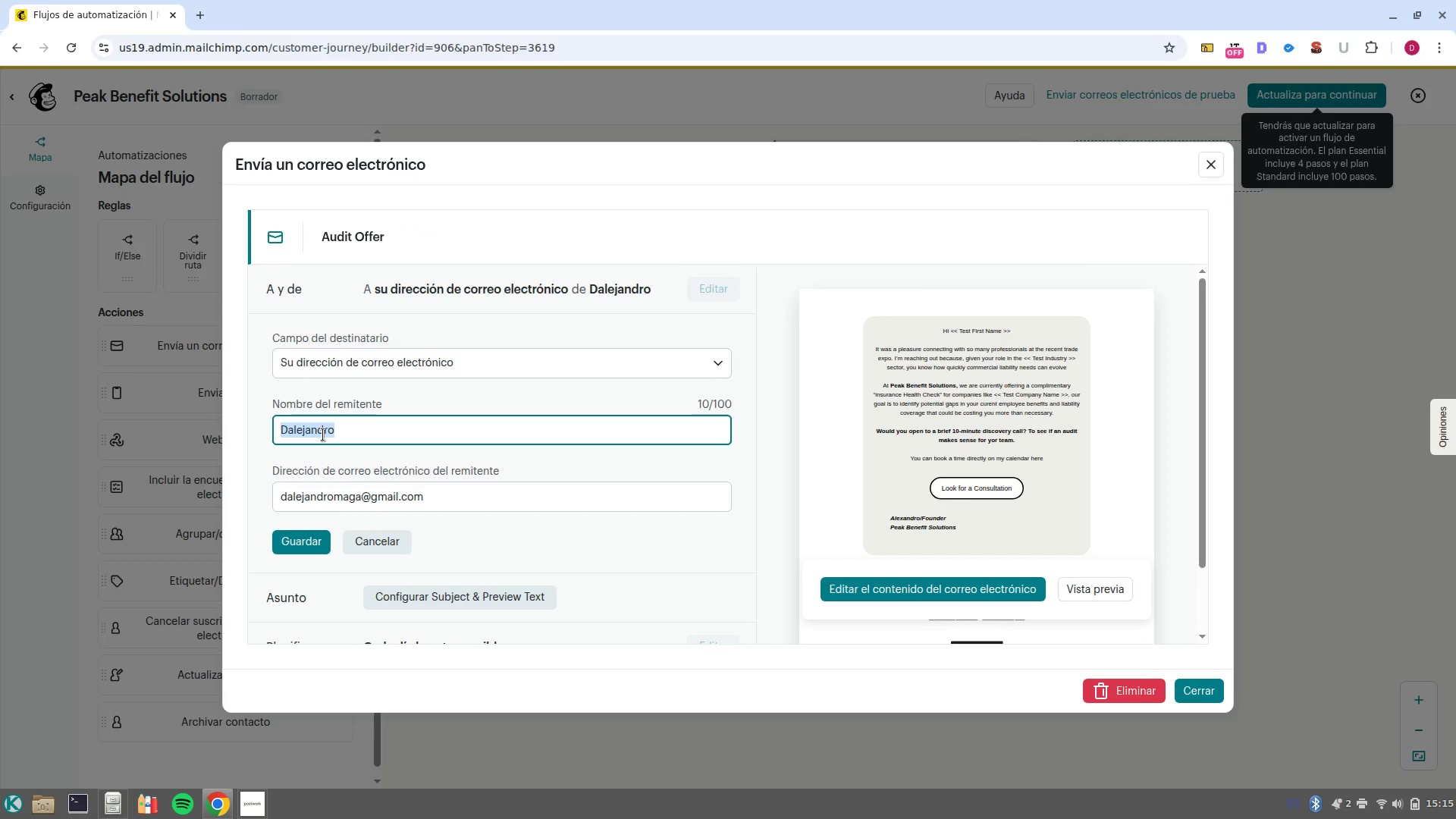 
triple_click([323, 435])
 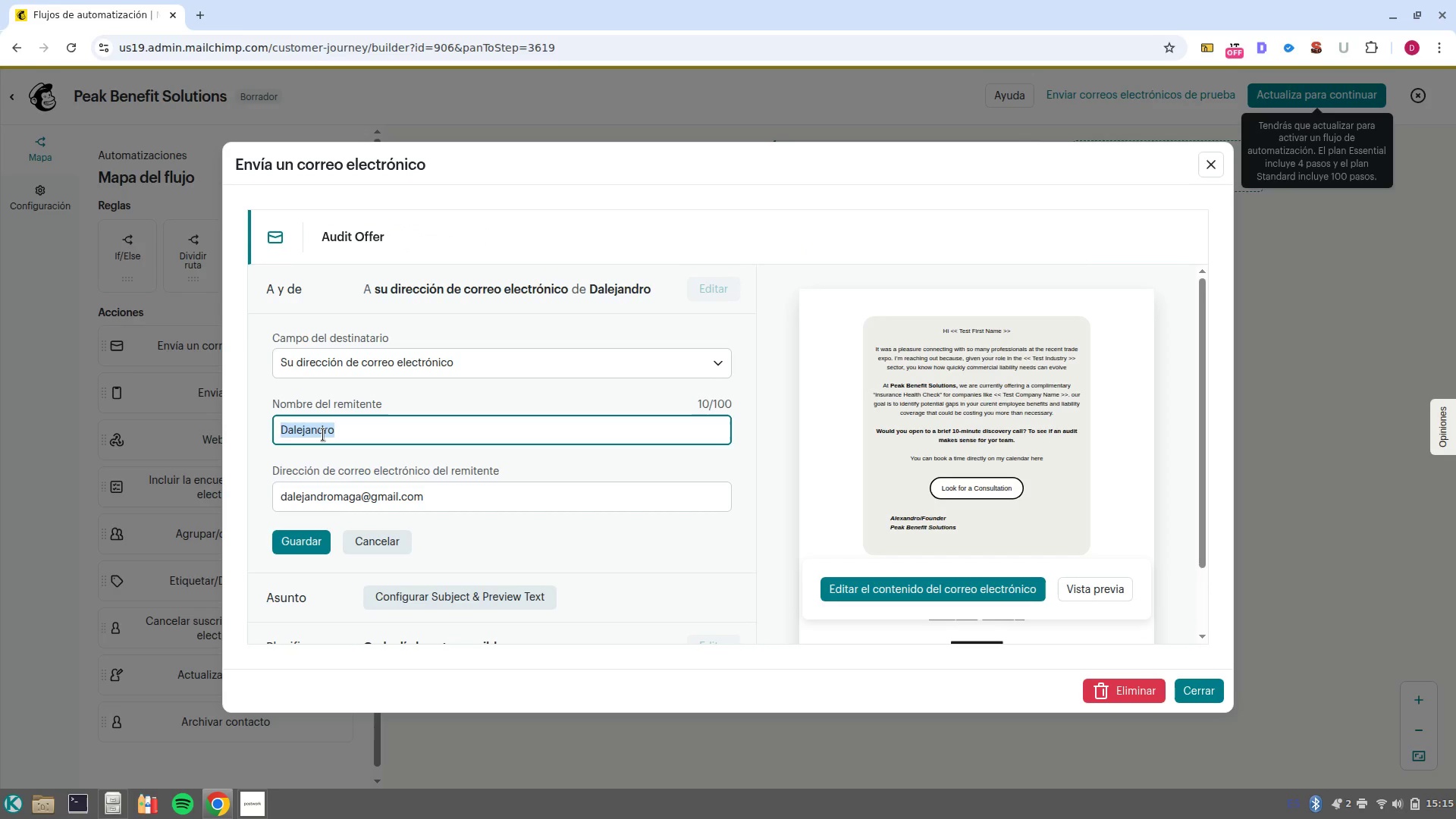 
key(Control+Shift+V)
 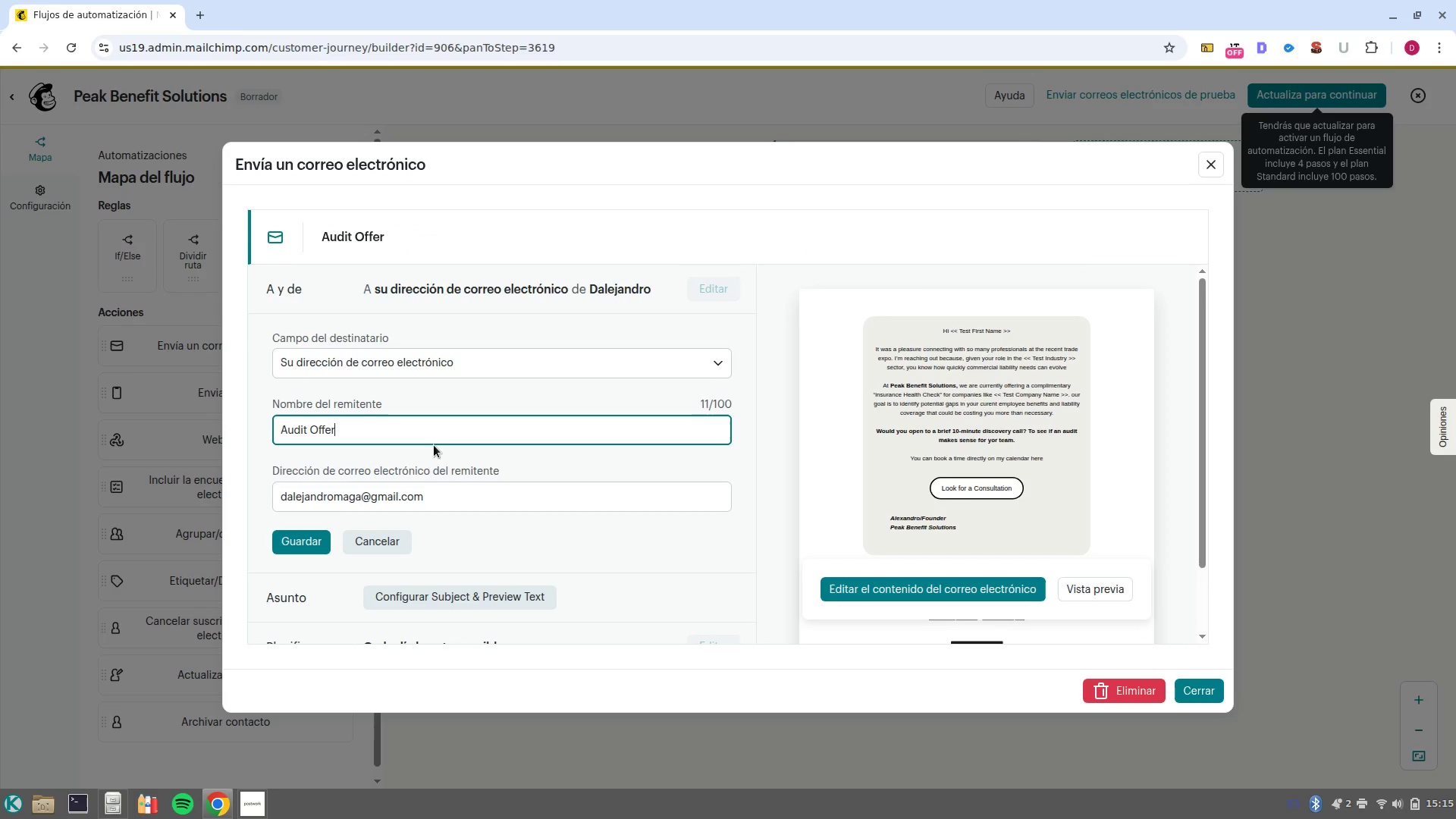 
key(Control+Backspace)
 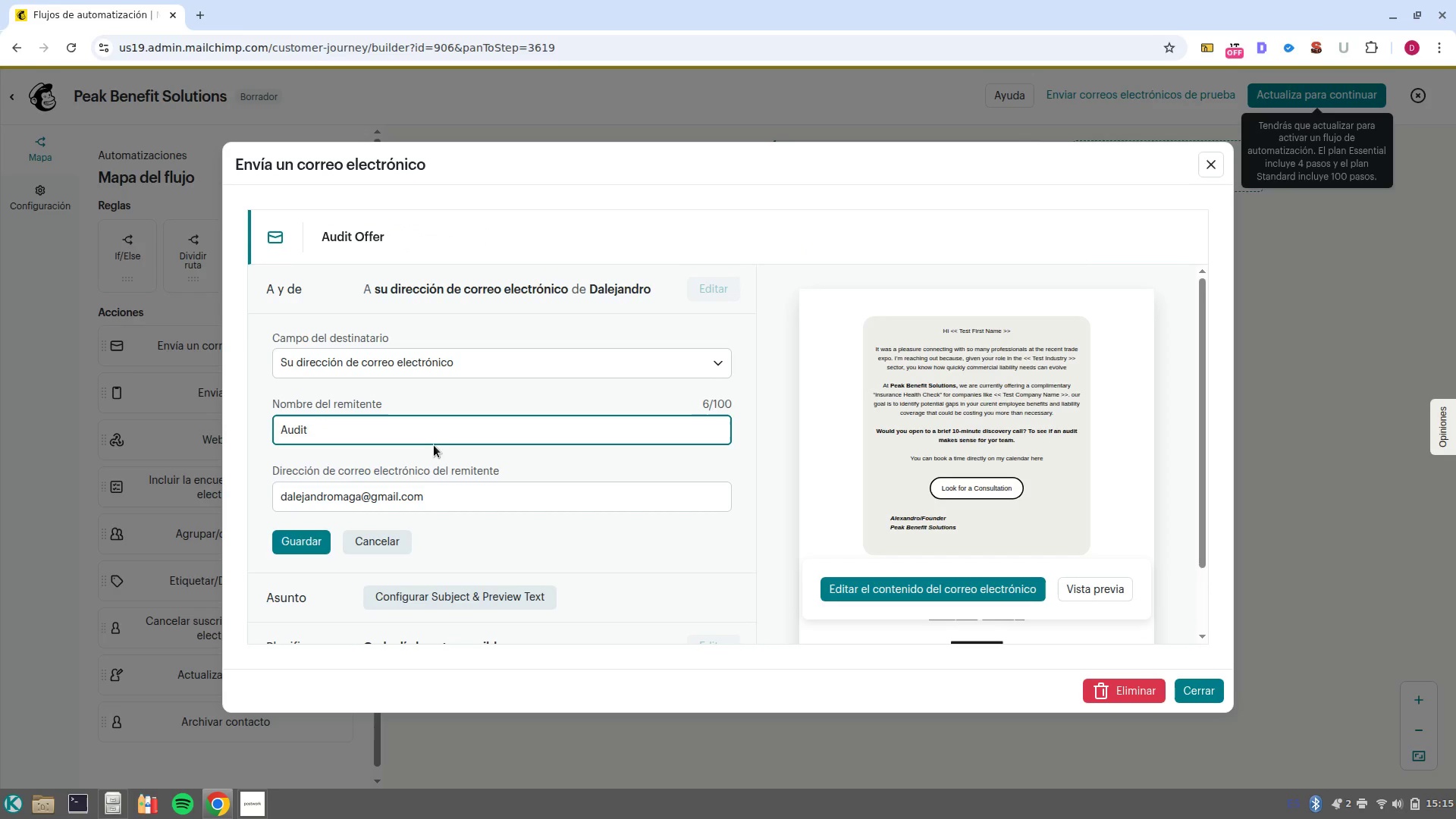 
key(Control+Backspace)
 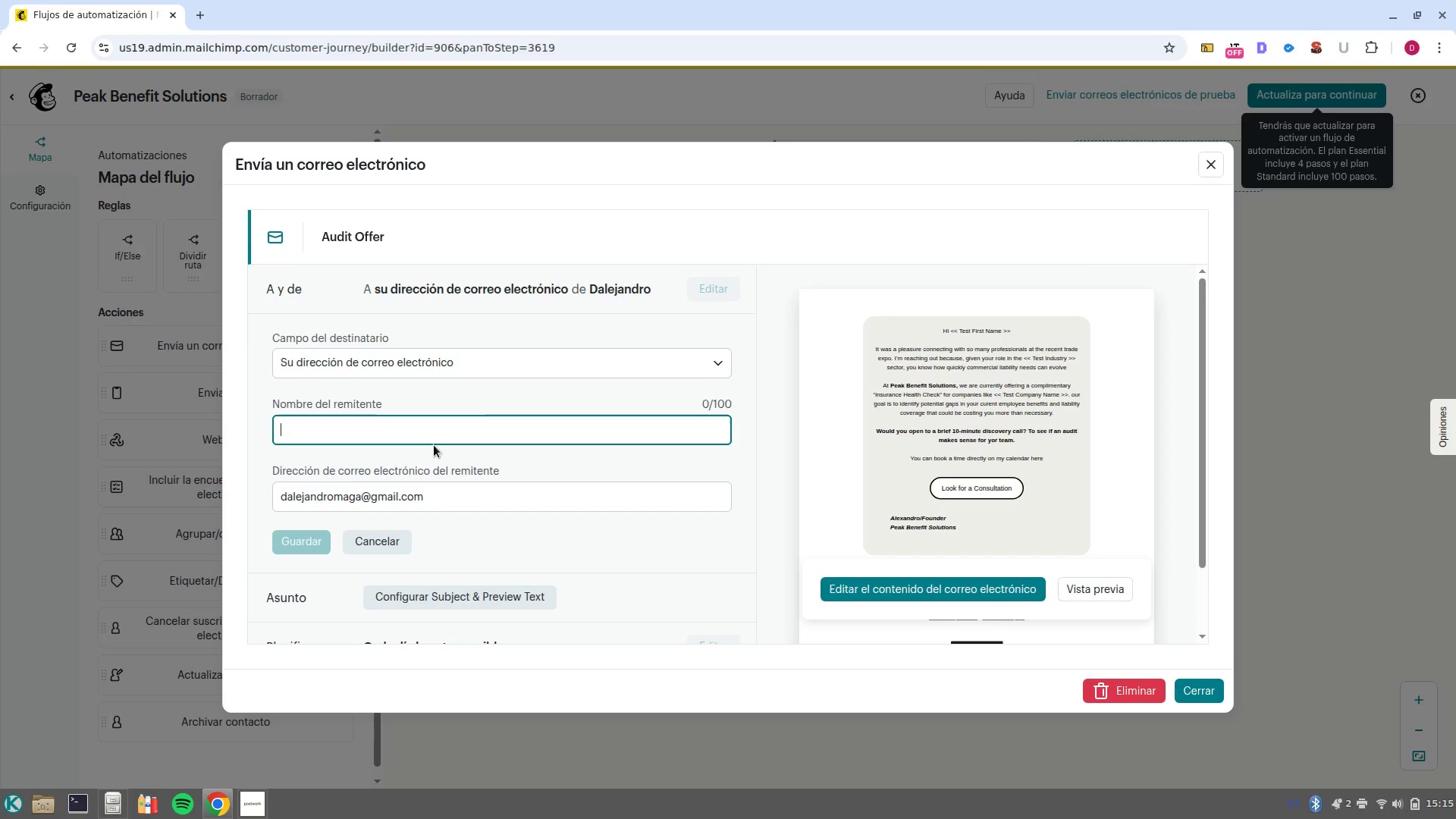 
key(Control+Backspace)
 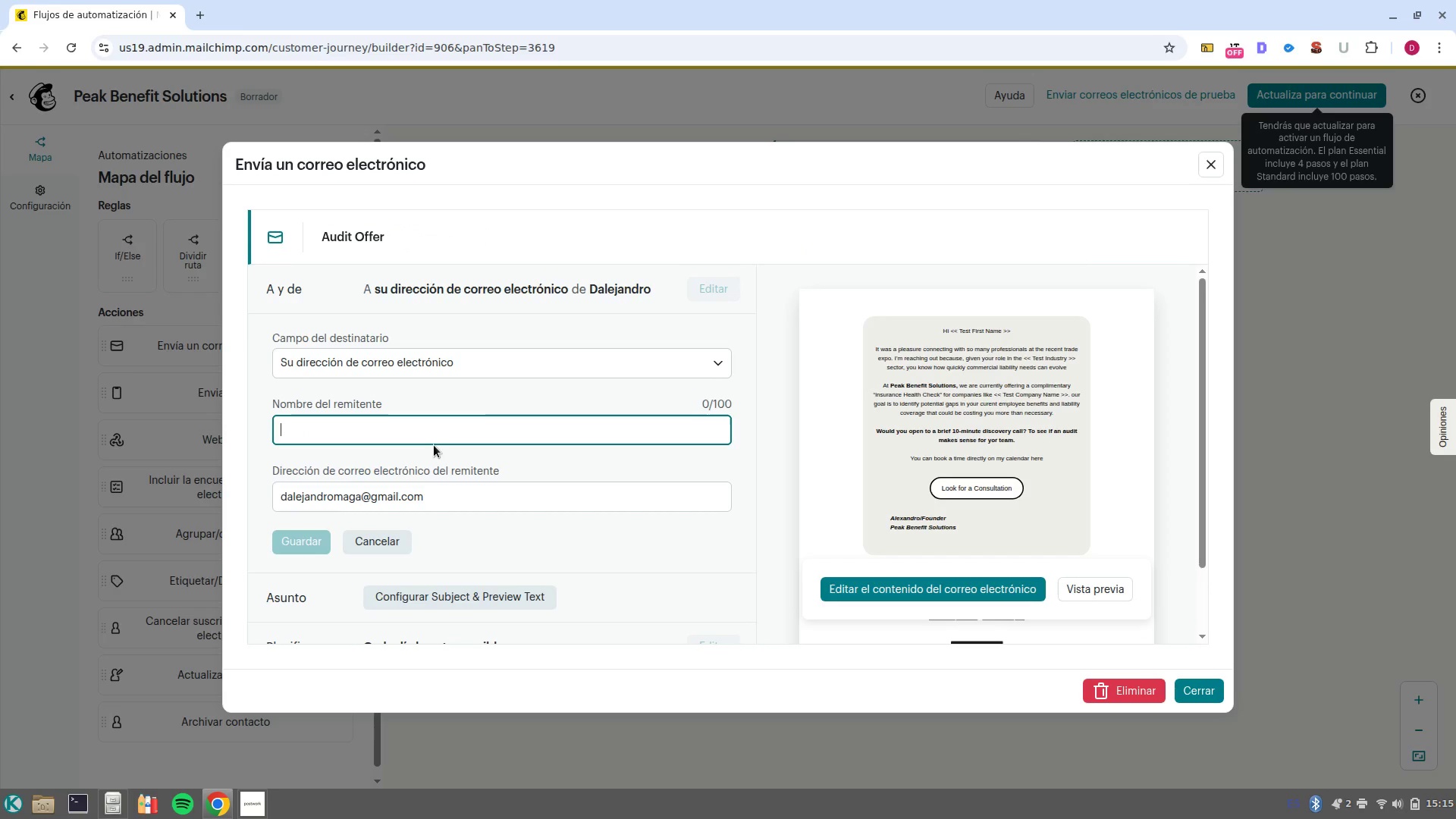 
key(Control+Backspace)
 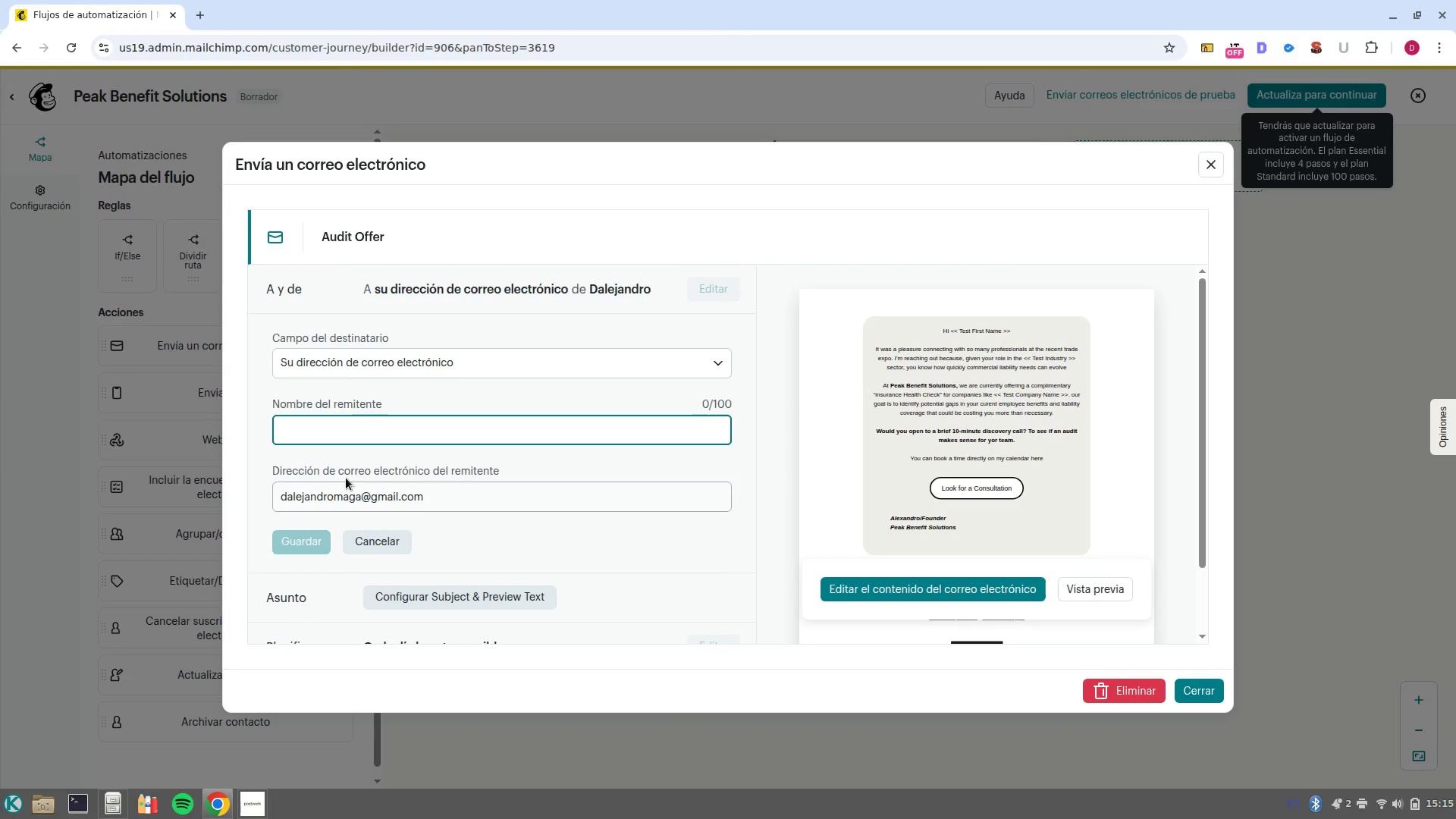 
type(PEak)
key(Backspace)
key(Backspace)
key(Backspace)
type(eak Benefits solutions)
 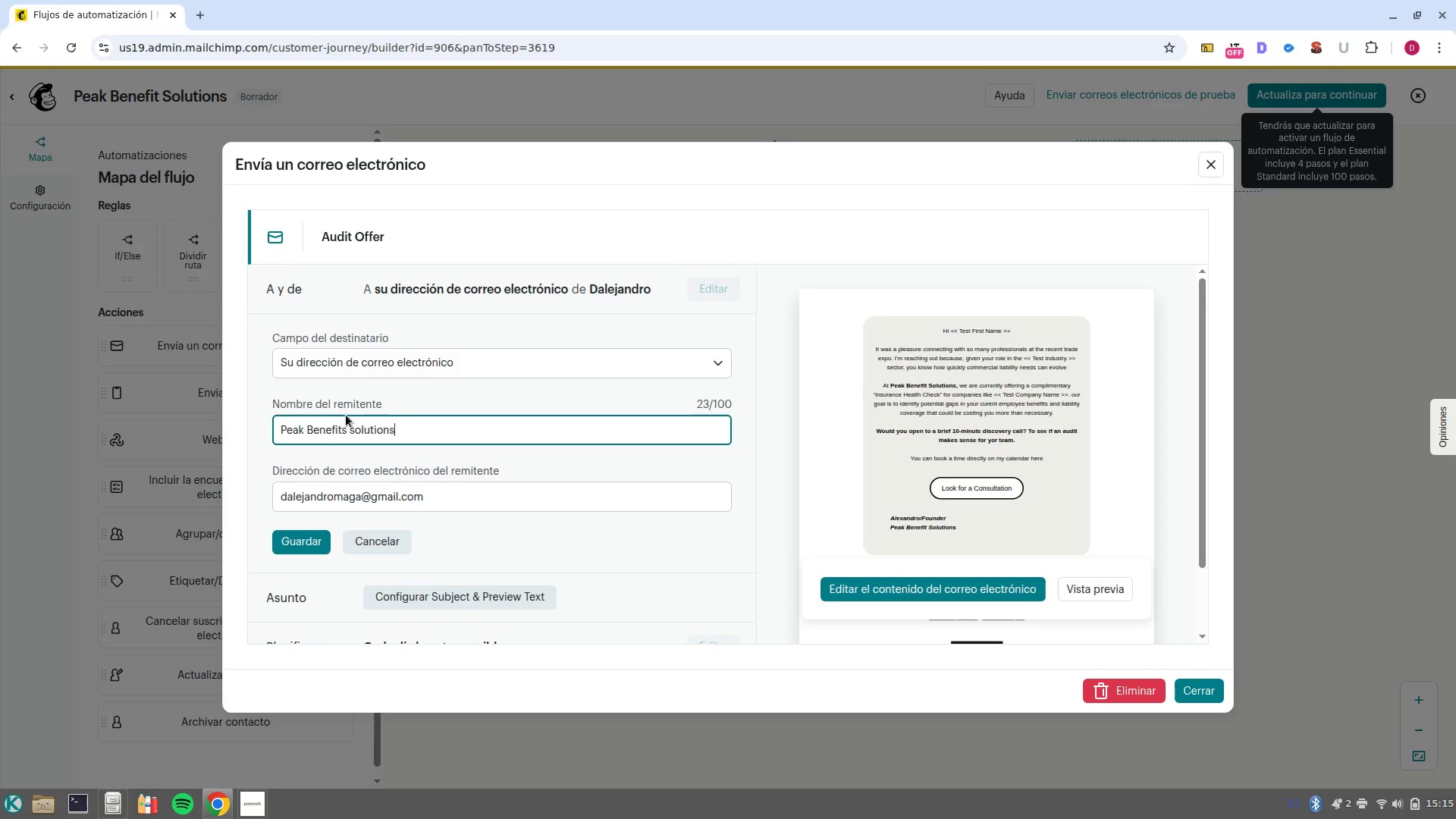 
left_click([318, 545])
 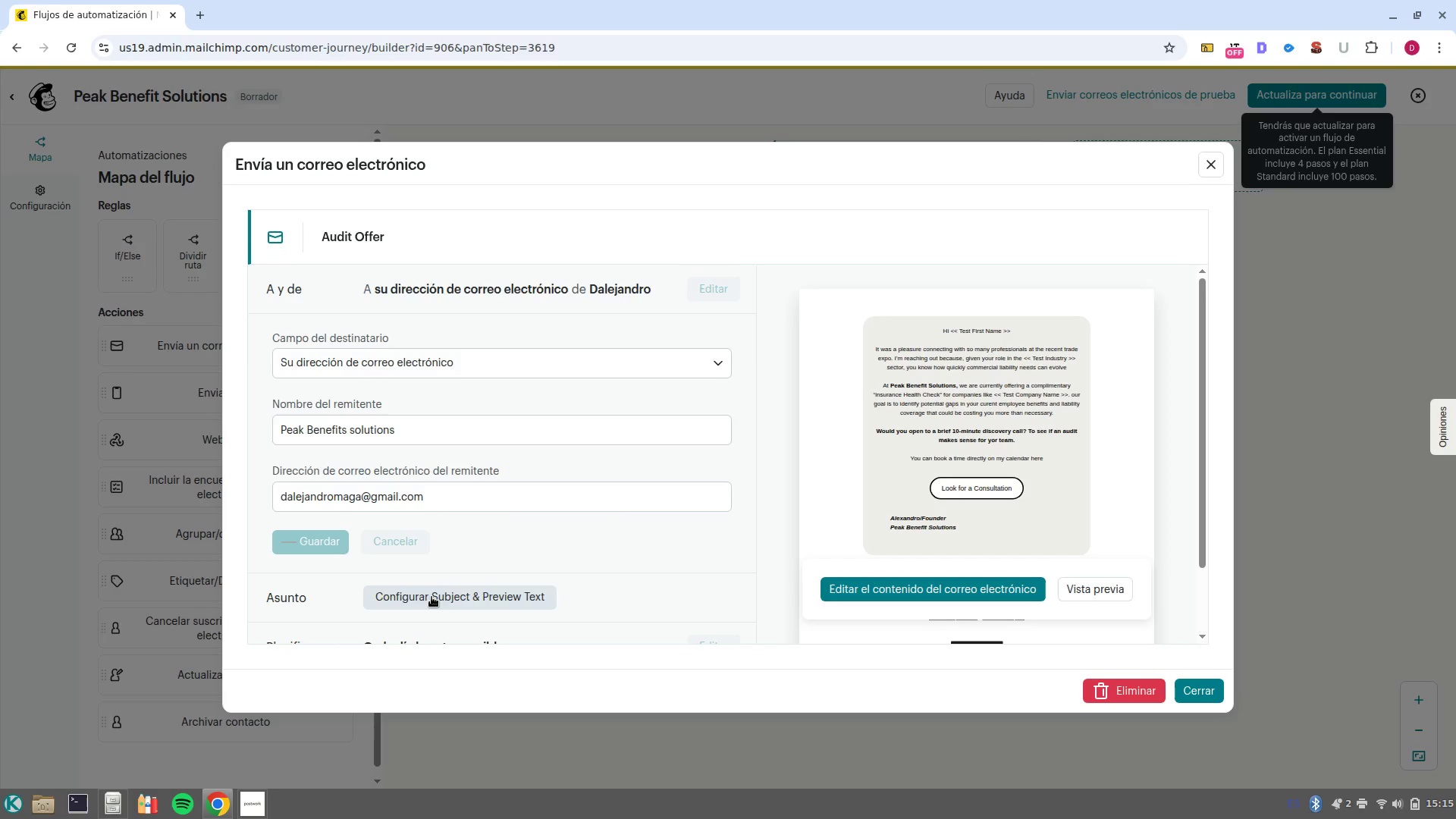 
left_click([431, 597])
 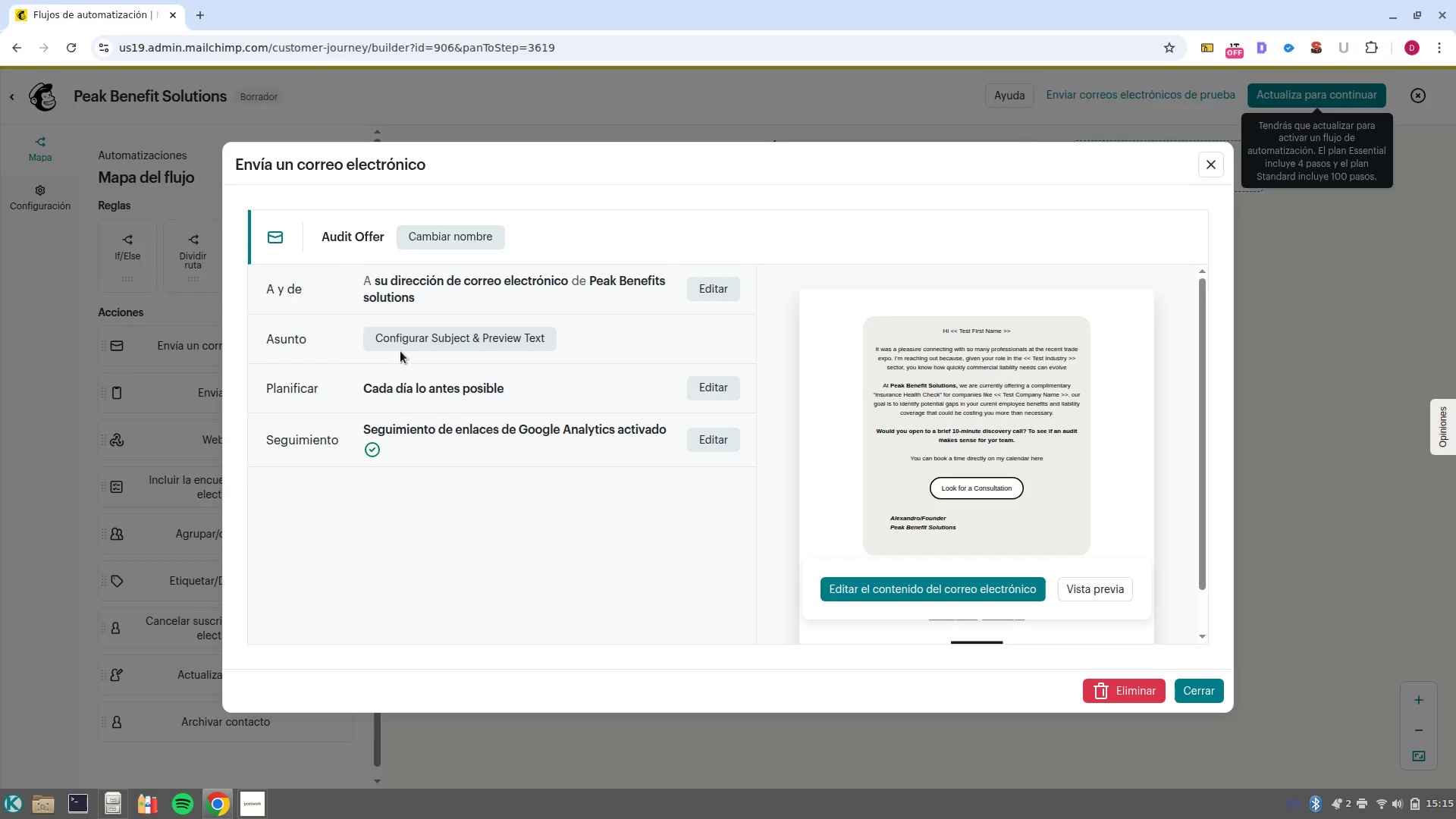 
left_click([404, 346])
 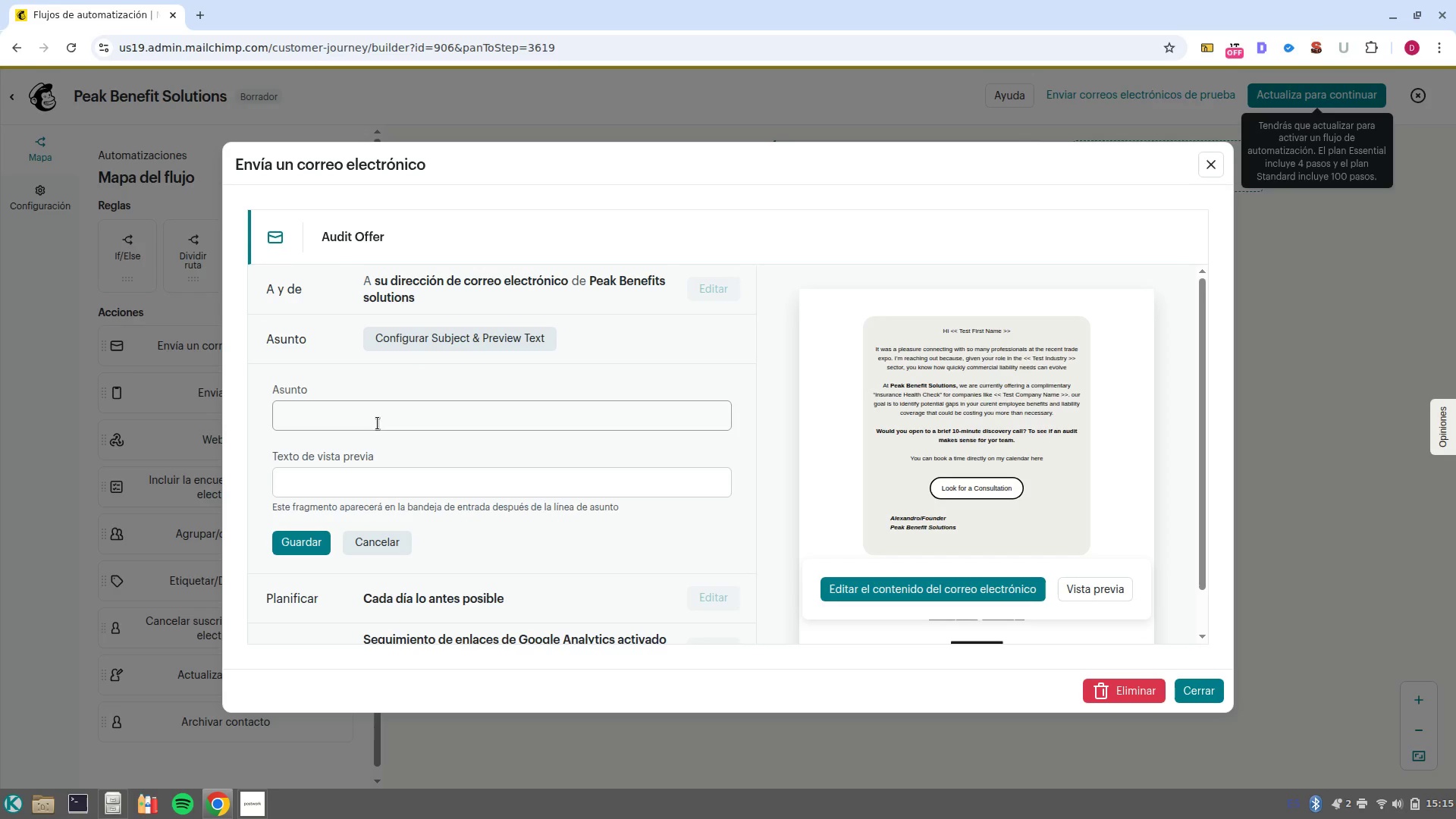 
left_click([378, 423])
 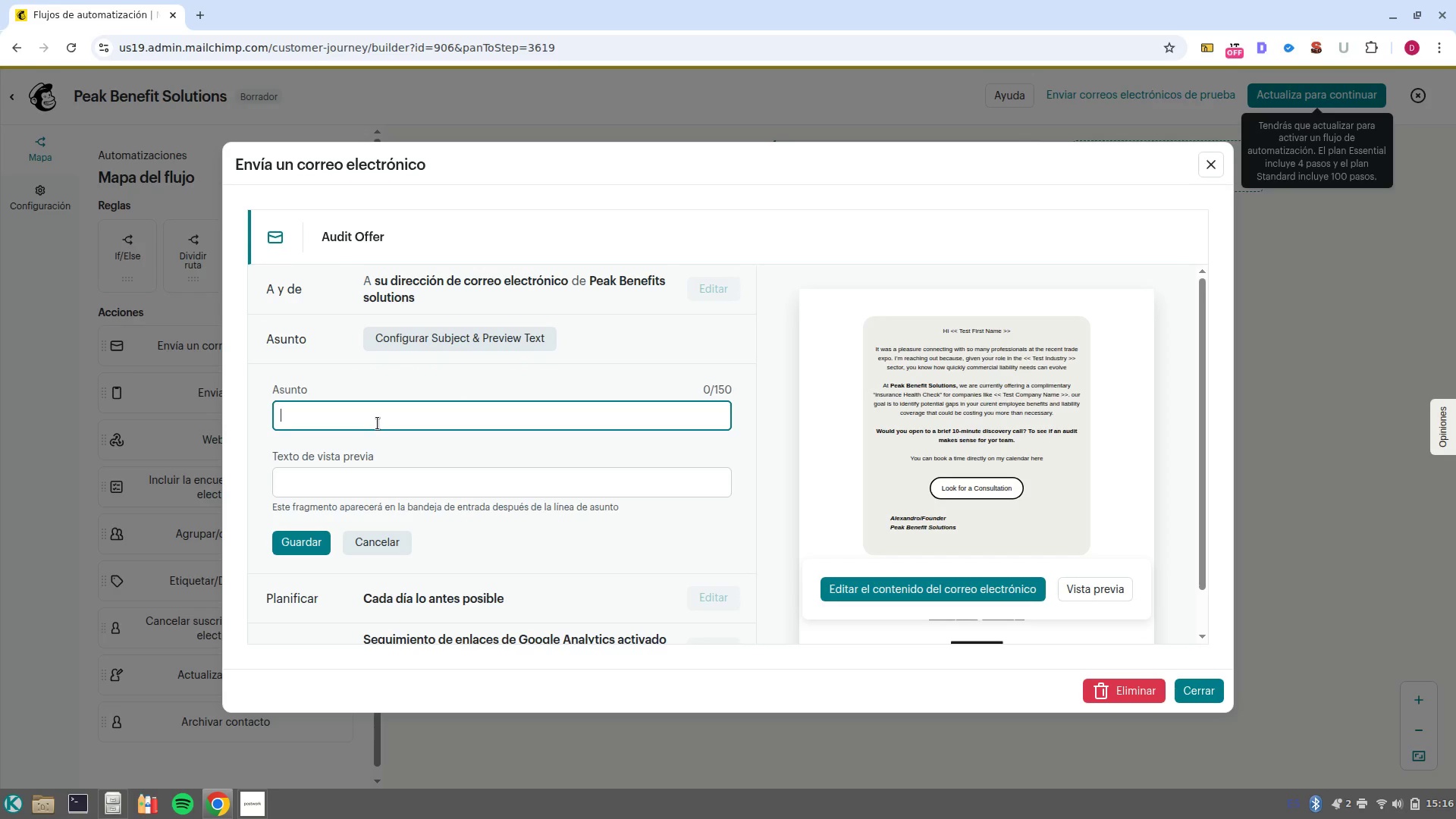 
wait(6.65)
 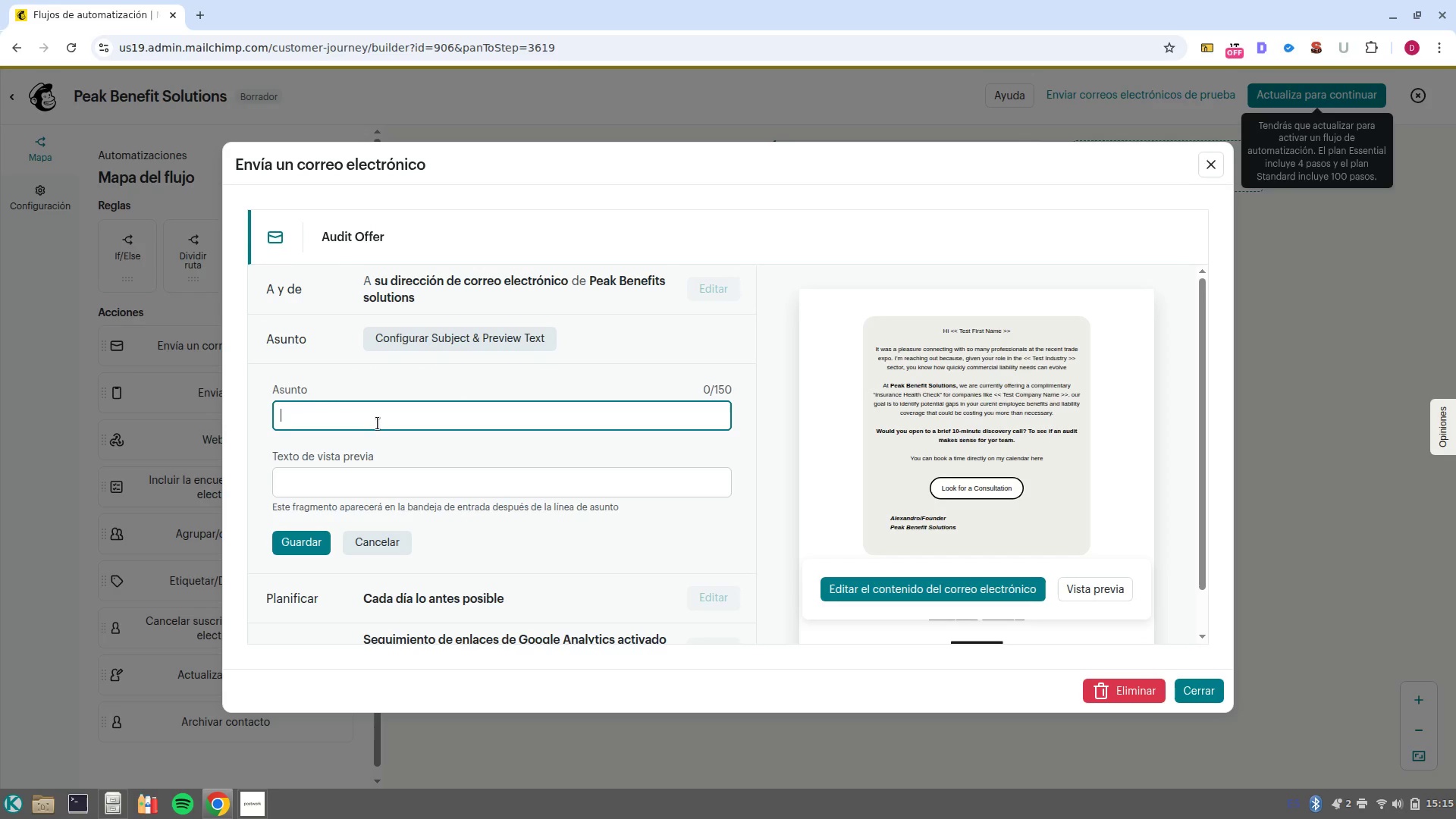 
left_click([378, 423])
 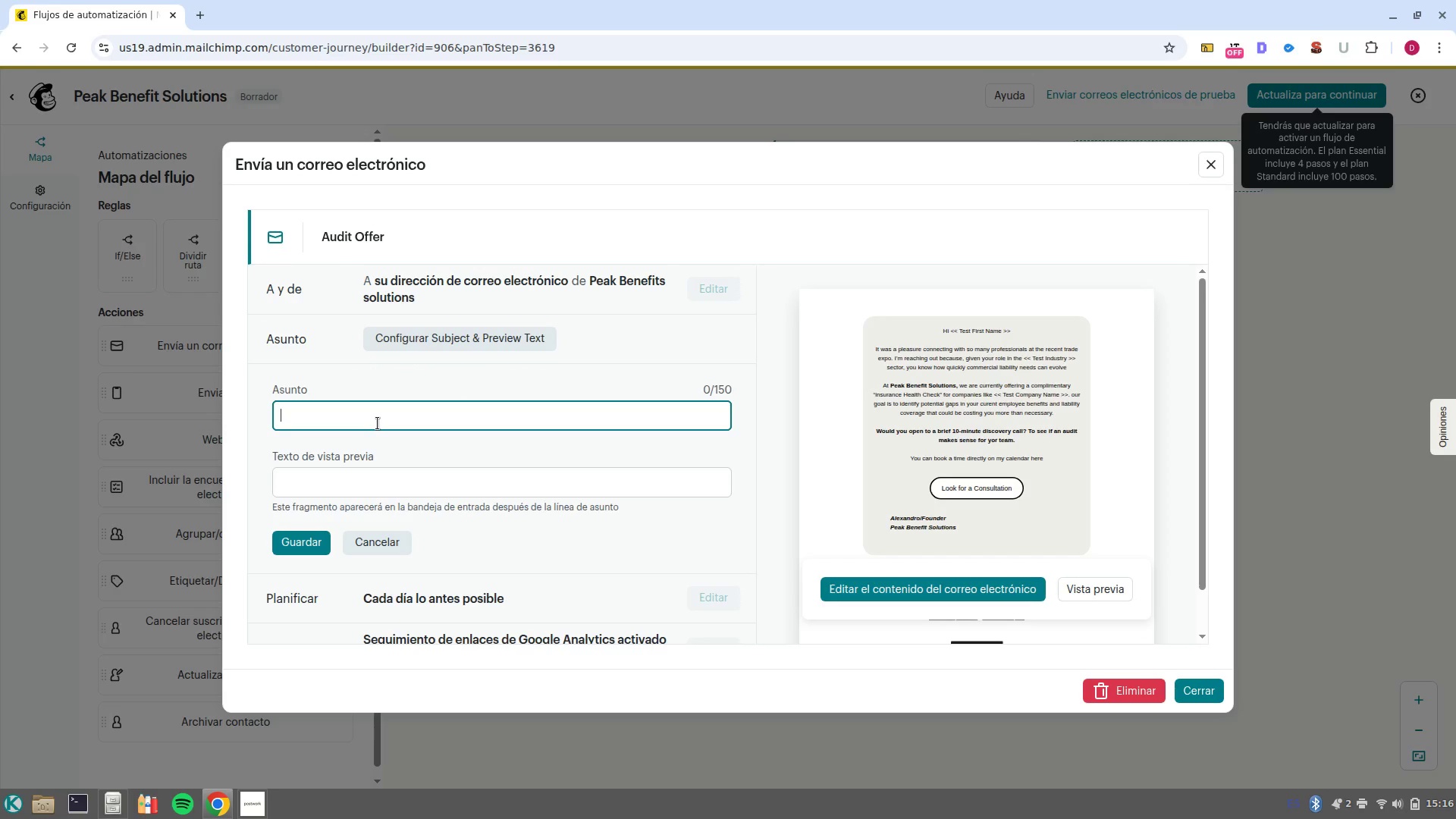 
type(Insurance Health Check for }1COMPANY1)
 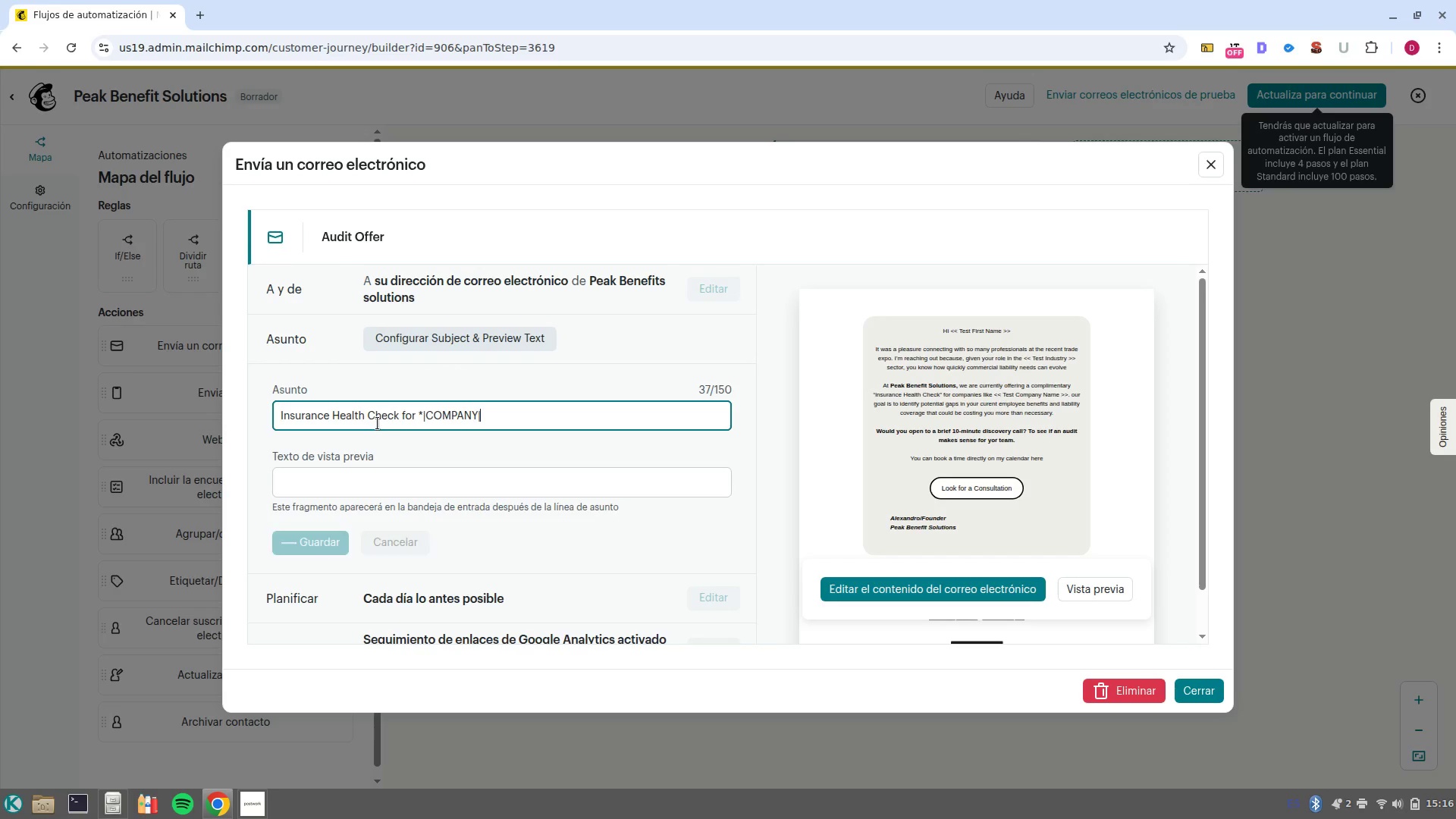 
 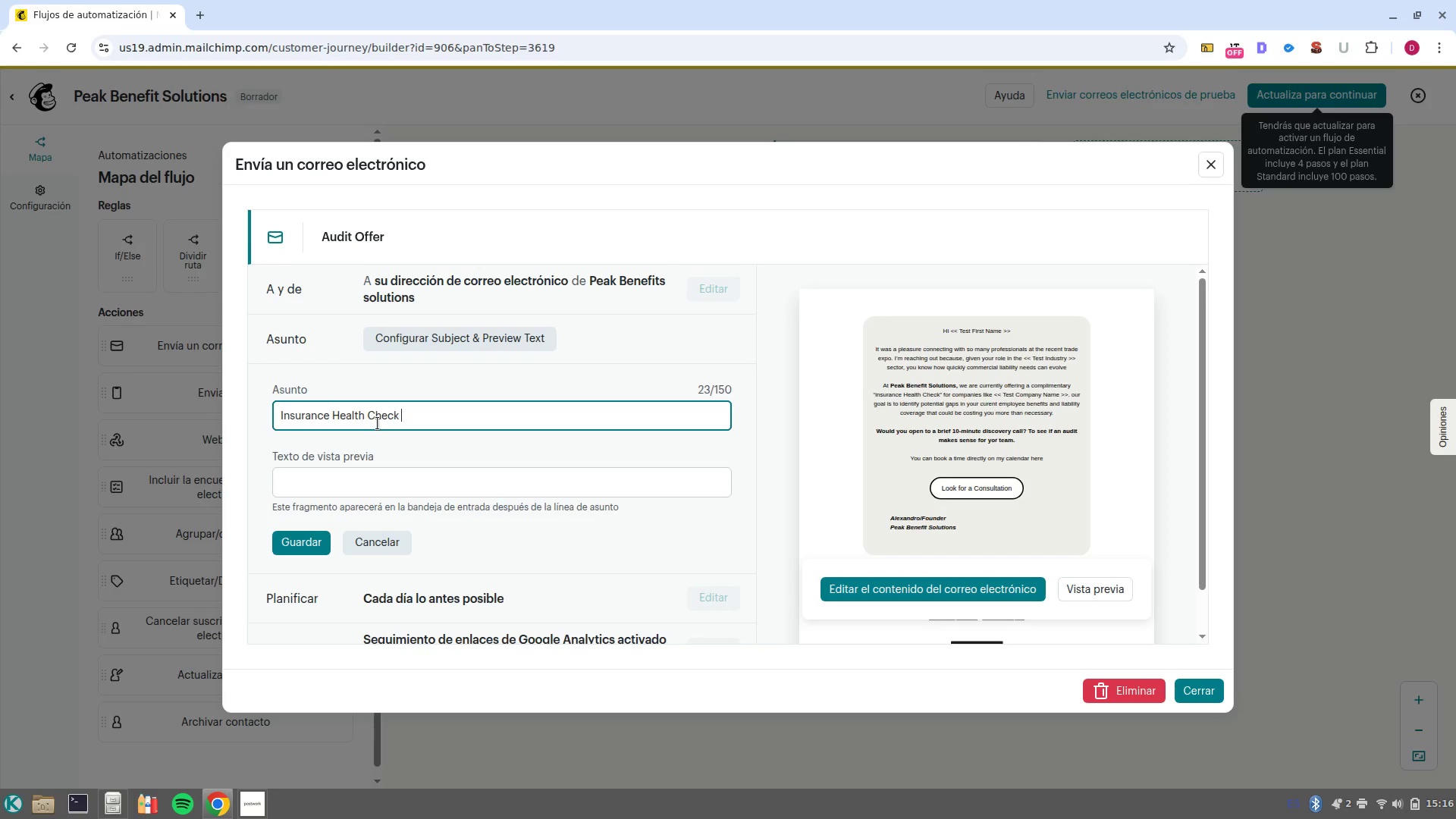 
hold_key(key=AltRight, duration=0.83)
 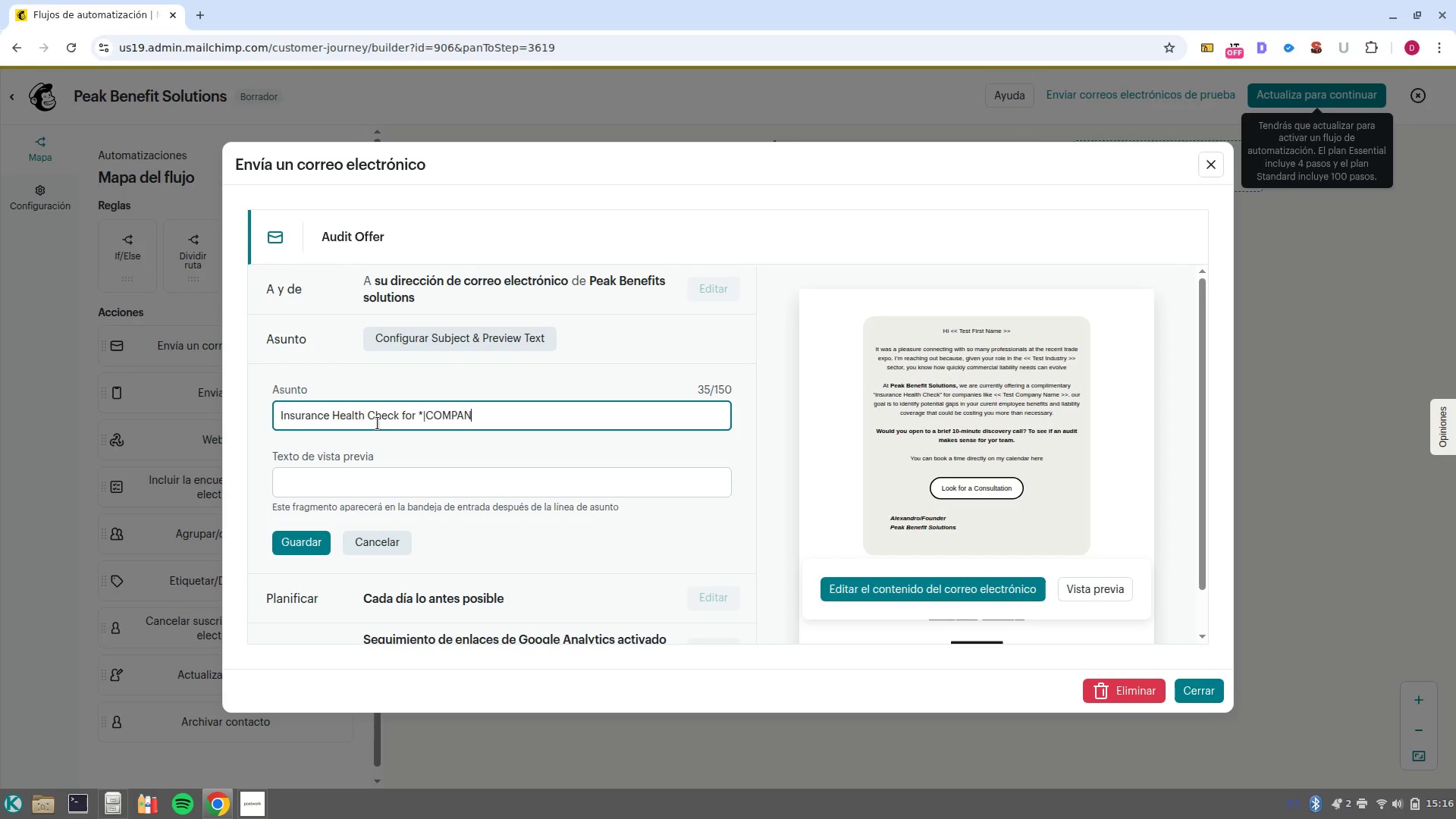 
hold_key(key=AltRight, duration=0.35)
 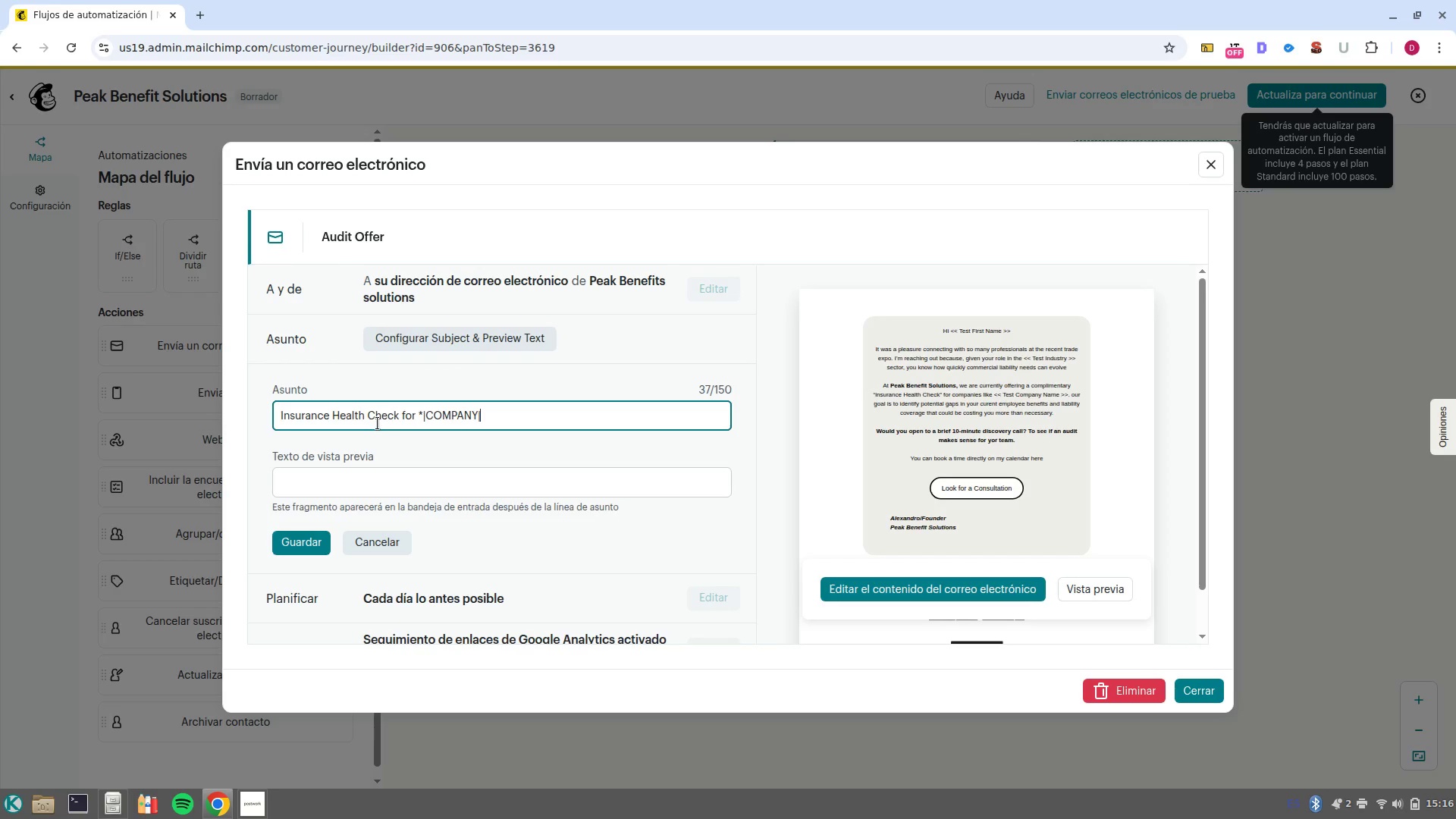 
key(Enter)
 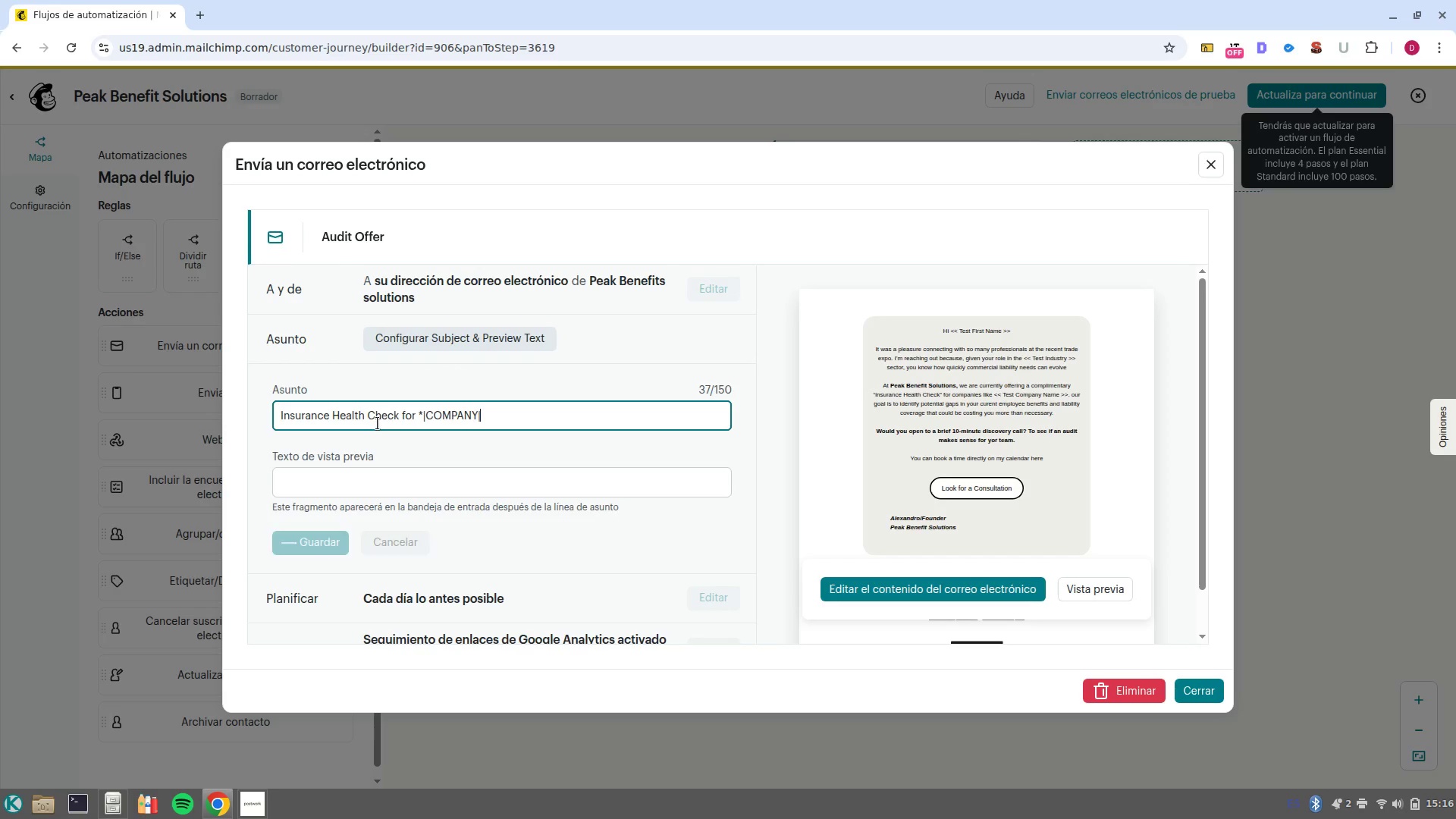 
key(Shift+ShiftRight)
 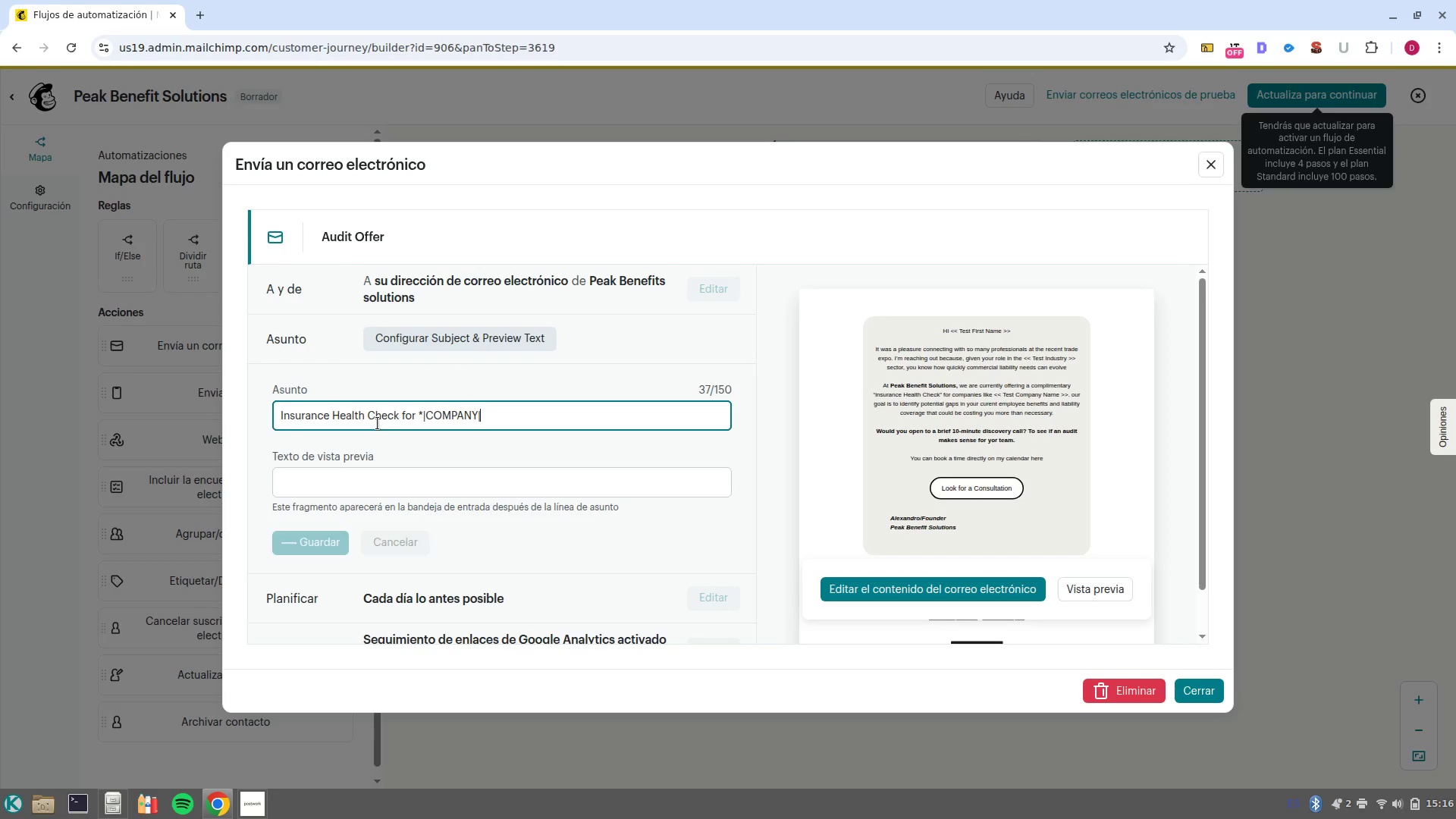 
key(Shift+BracketRight)
 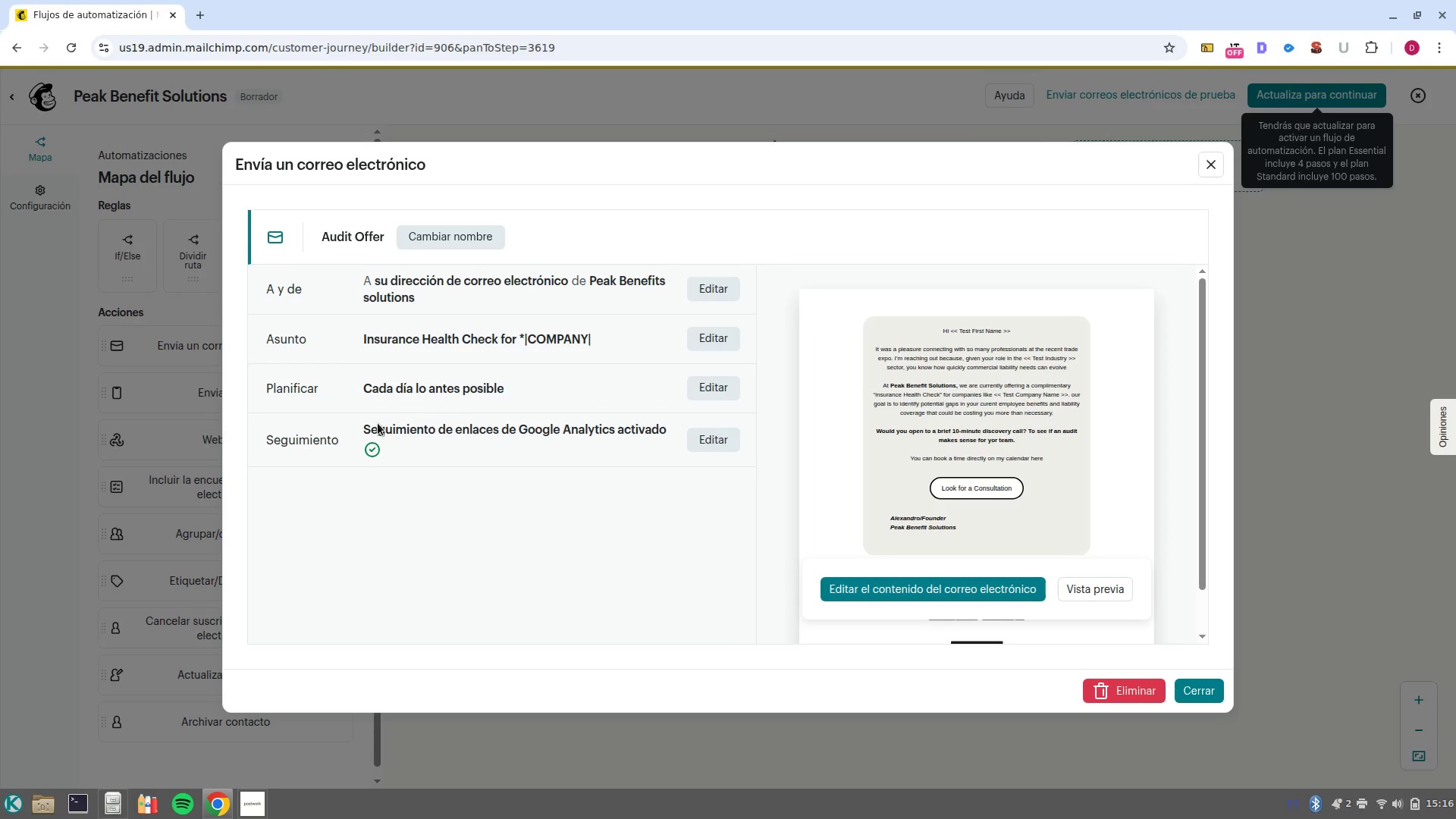 
key(CapsLock)
 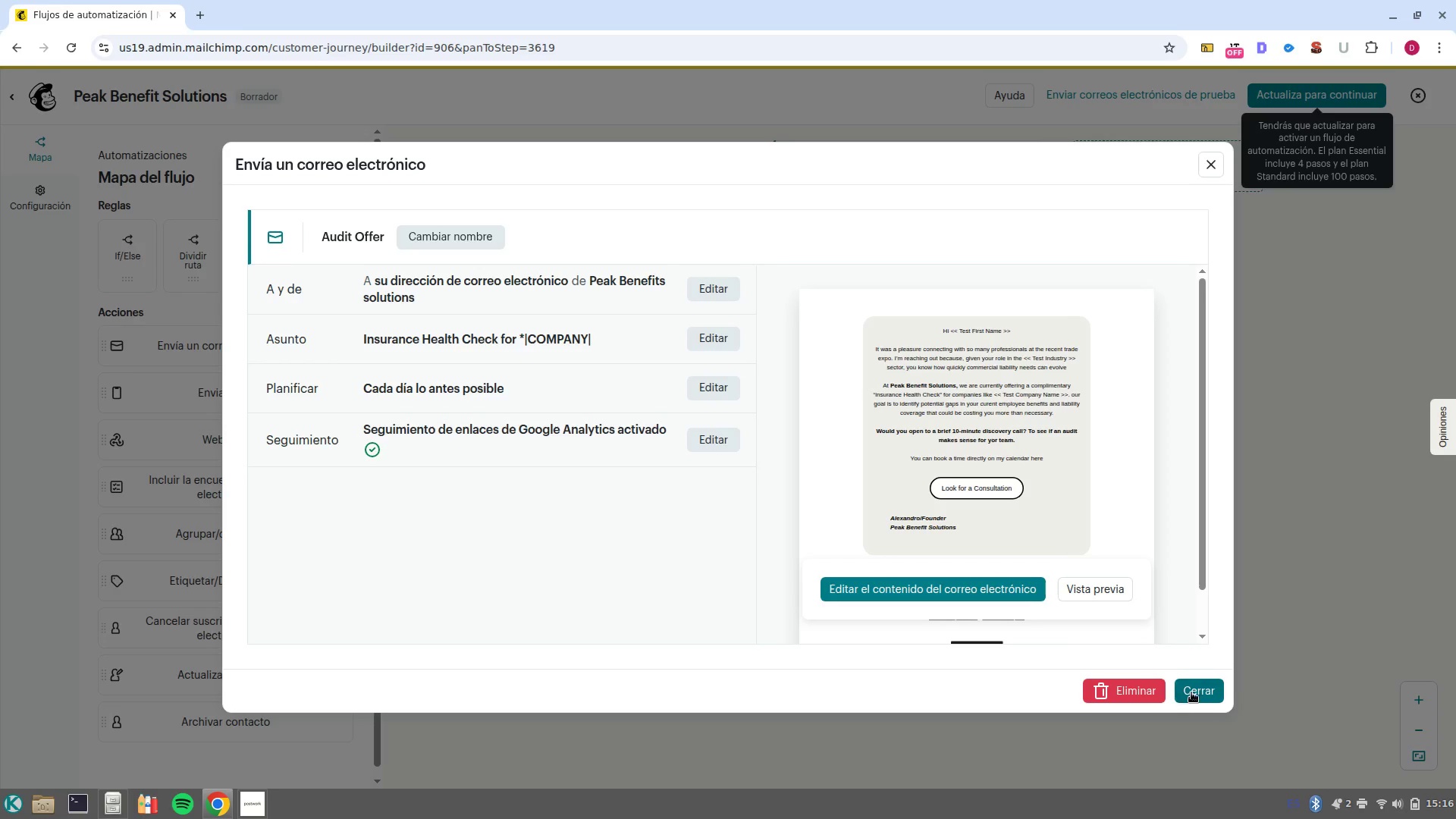 
left_click([1203, 691])
 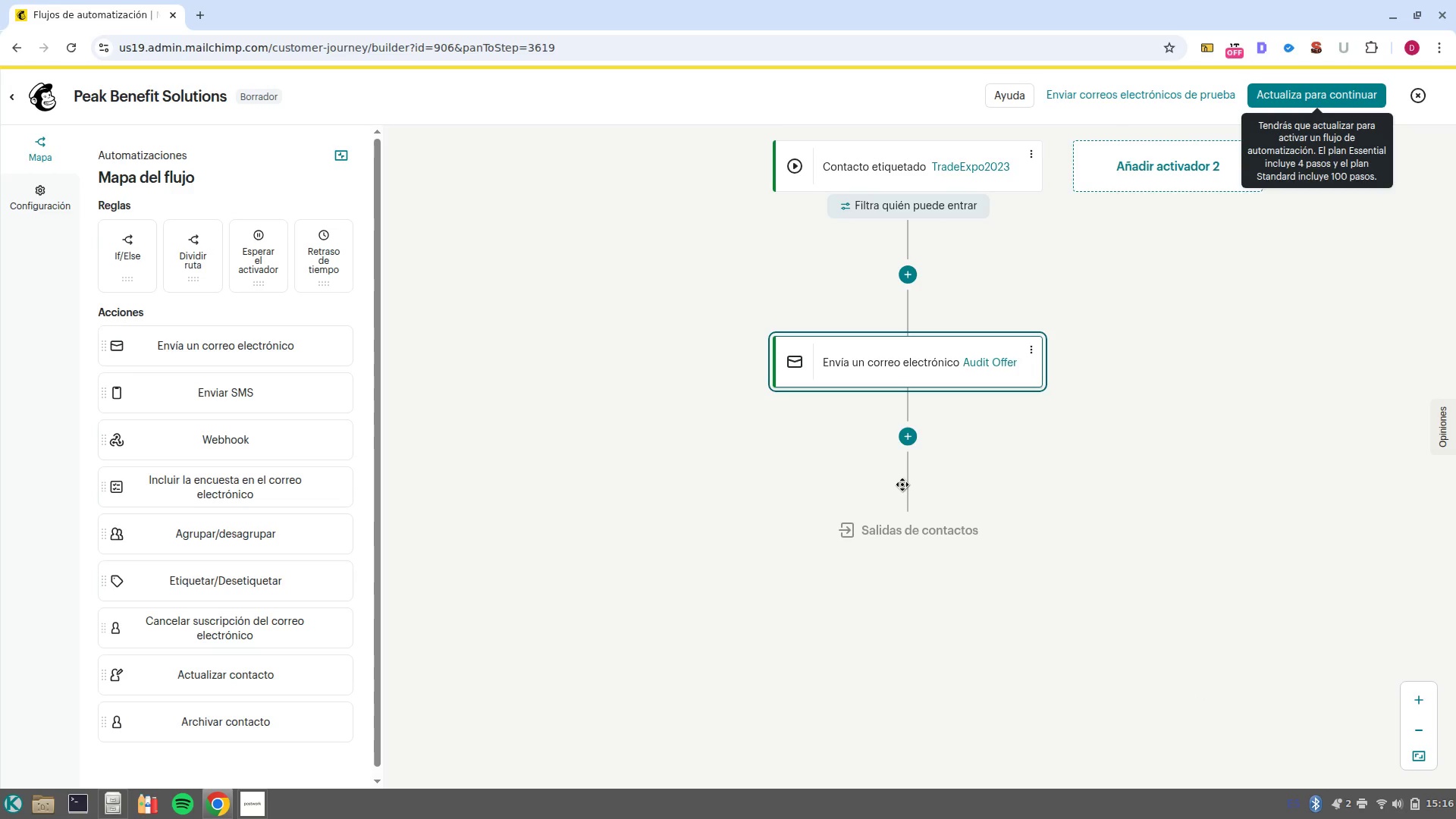 
wait(10.08)
 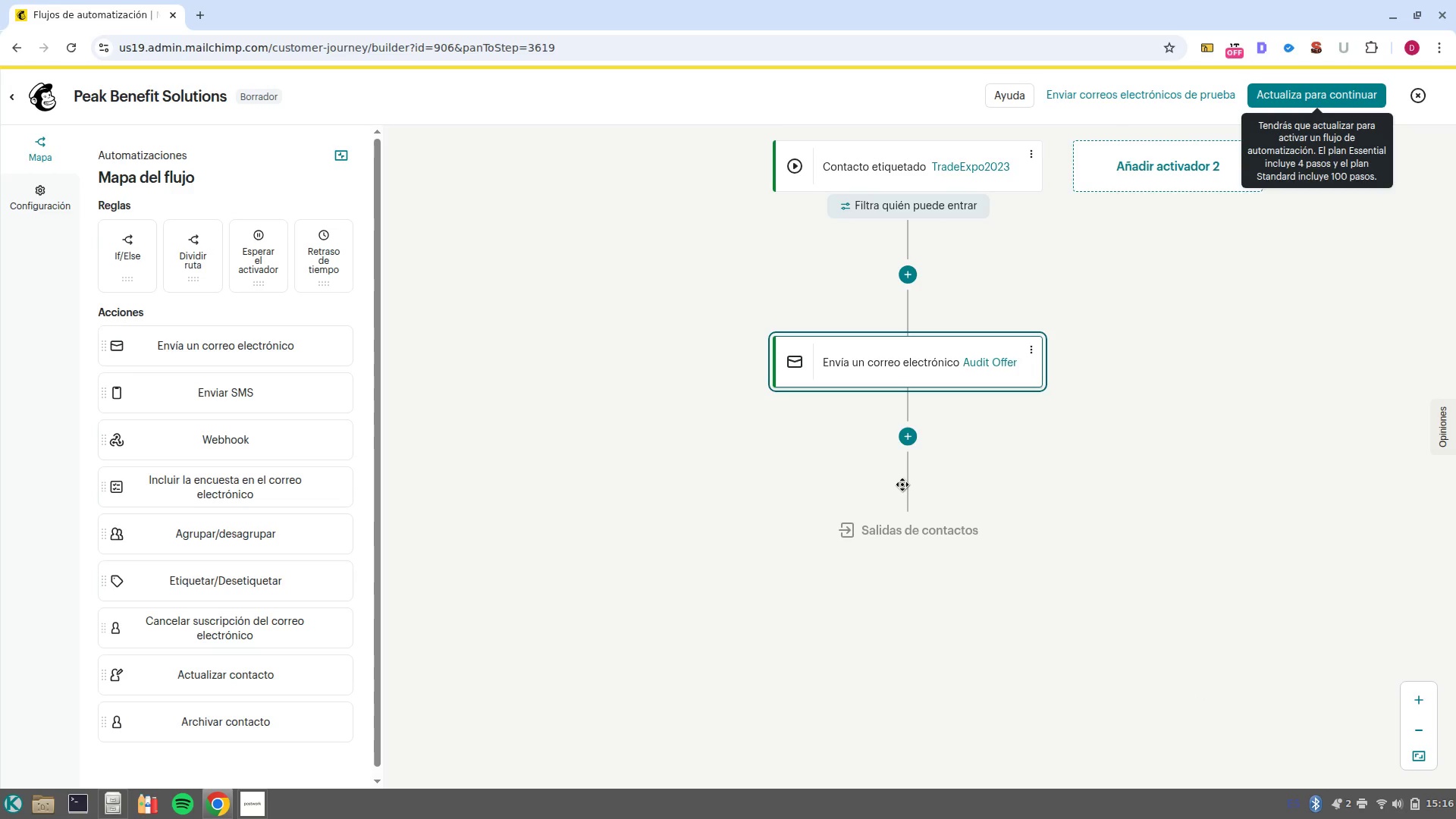 
left_click([913, 447])
 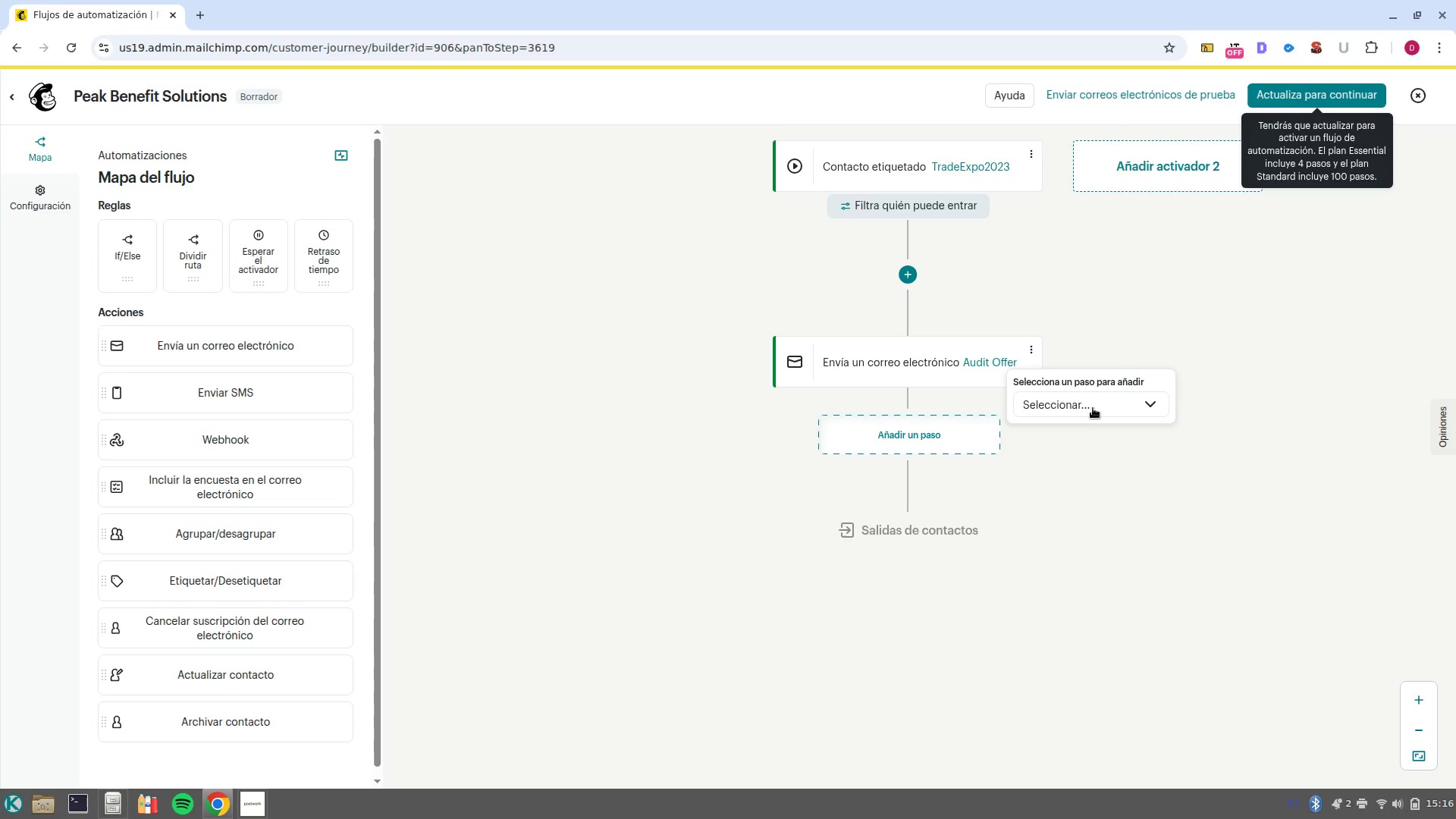 
left_click([1094, 406])
 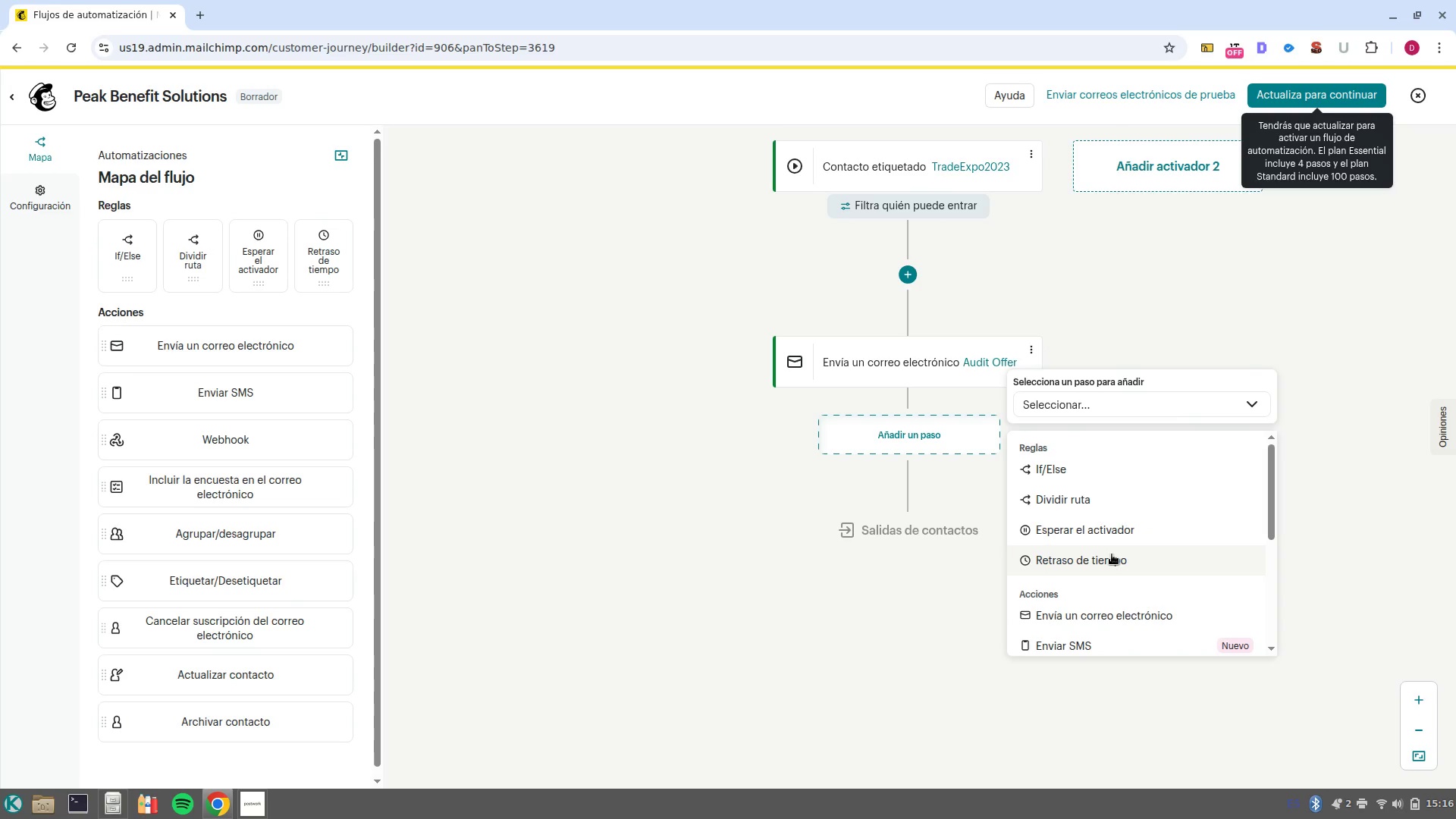 
left_click([1112, 554])
 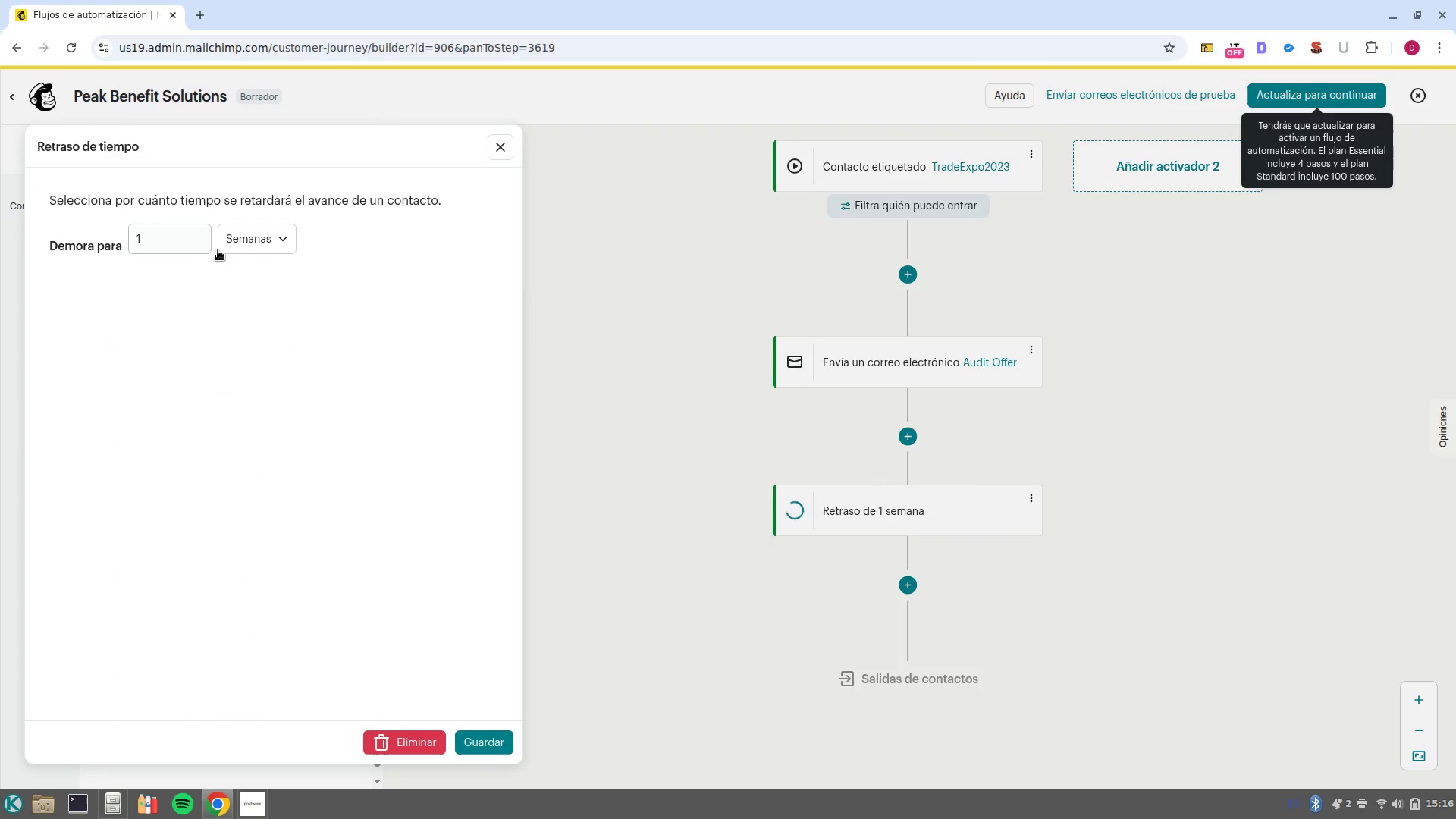 
left_click([190, 244])
 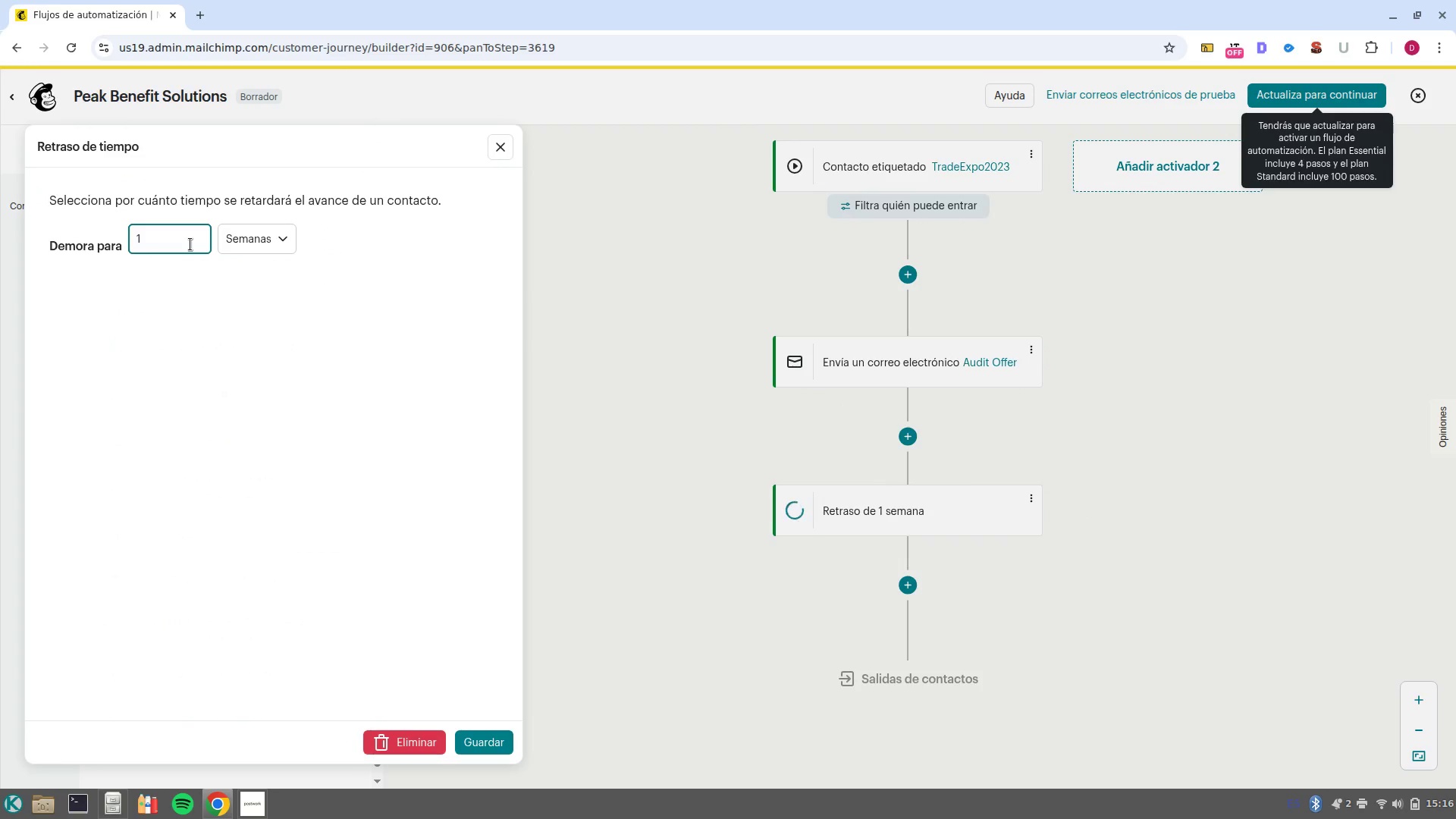 
key(Backspace)
 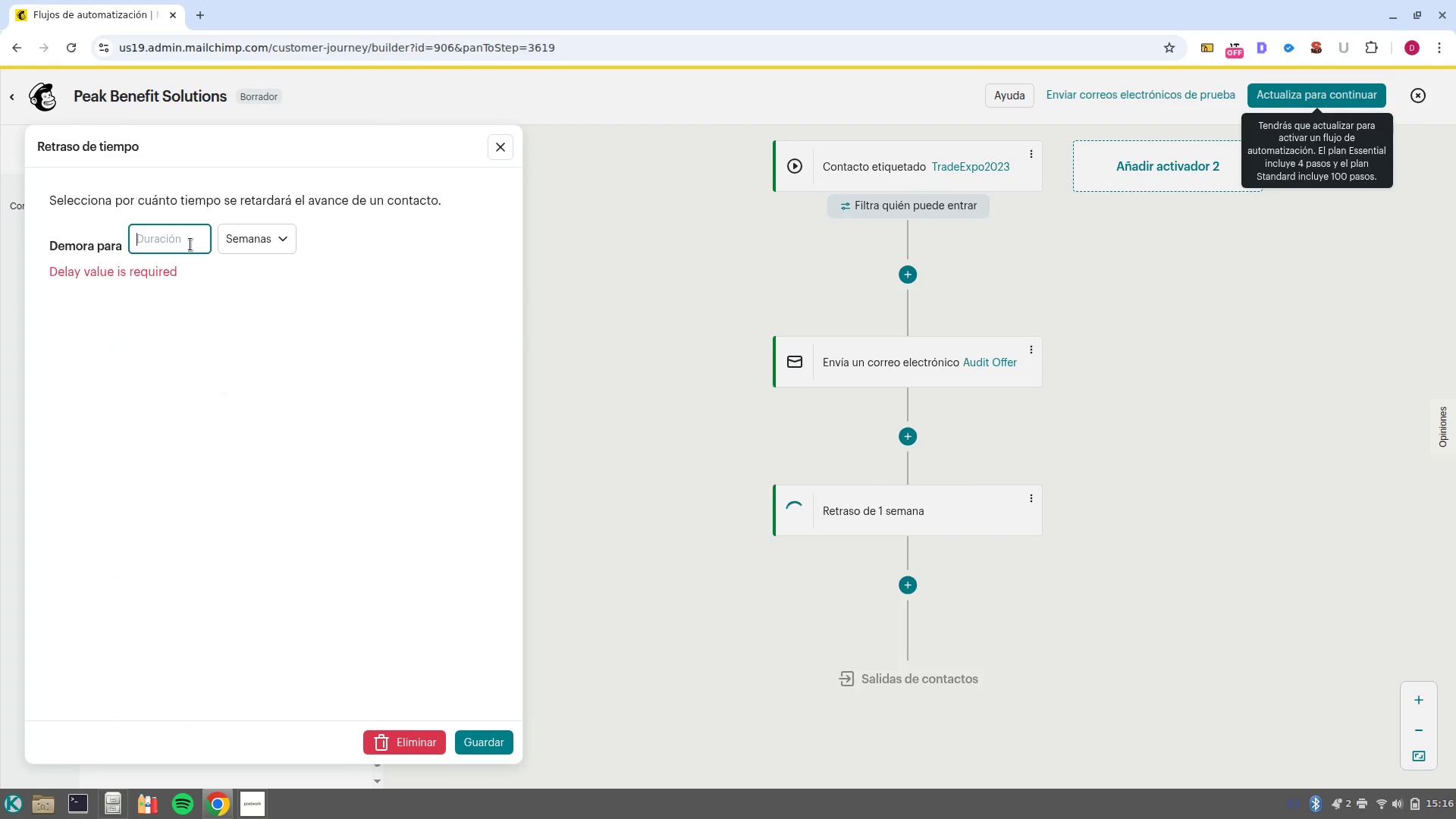 
key(3)
 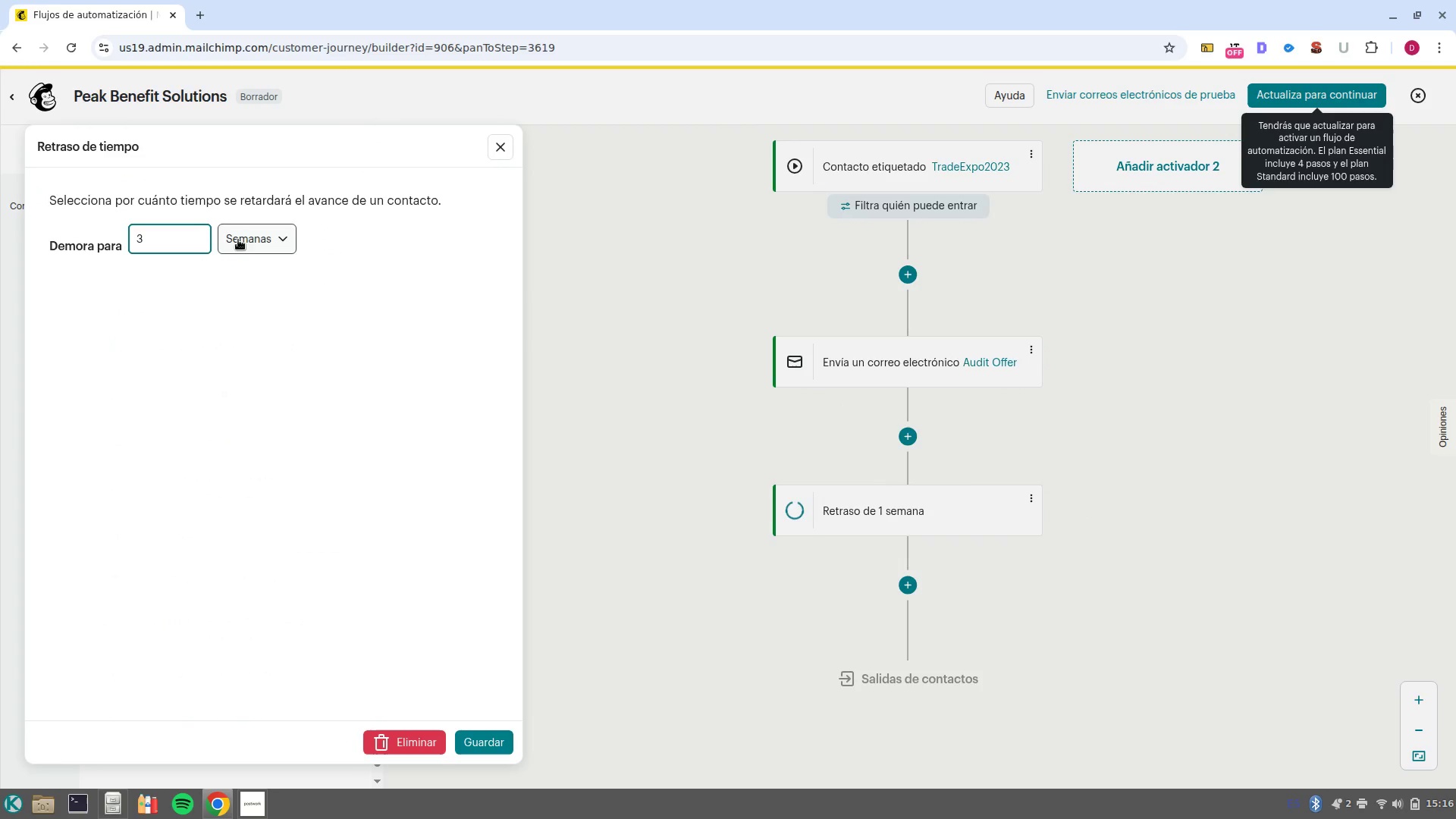 
left_click([238, 240])
 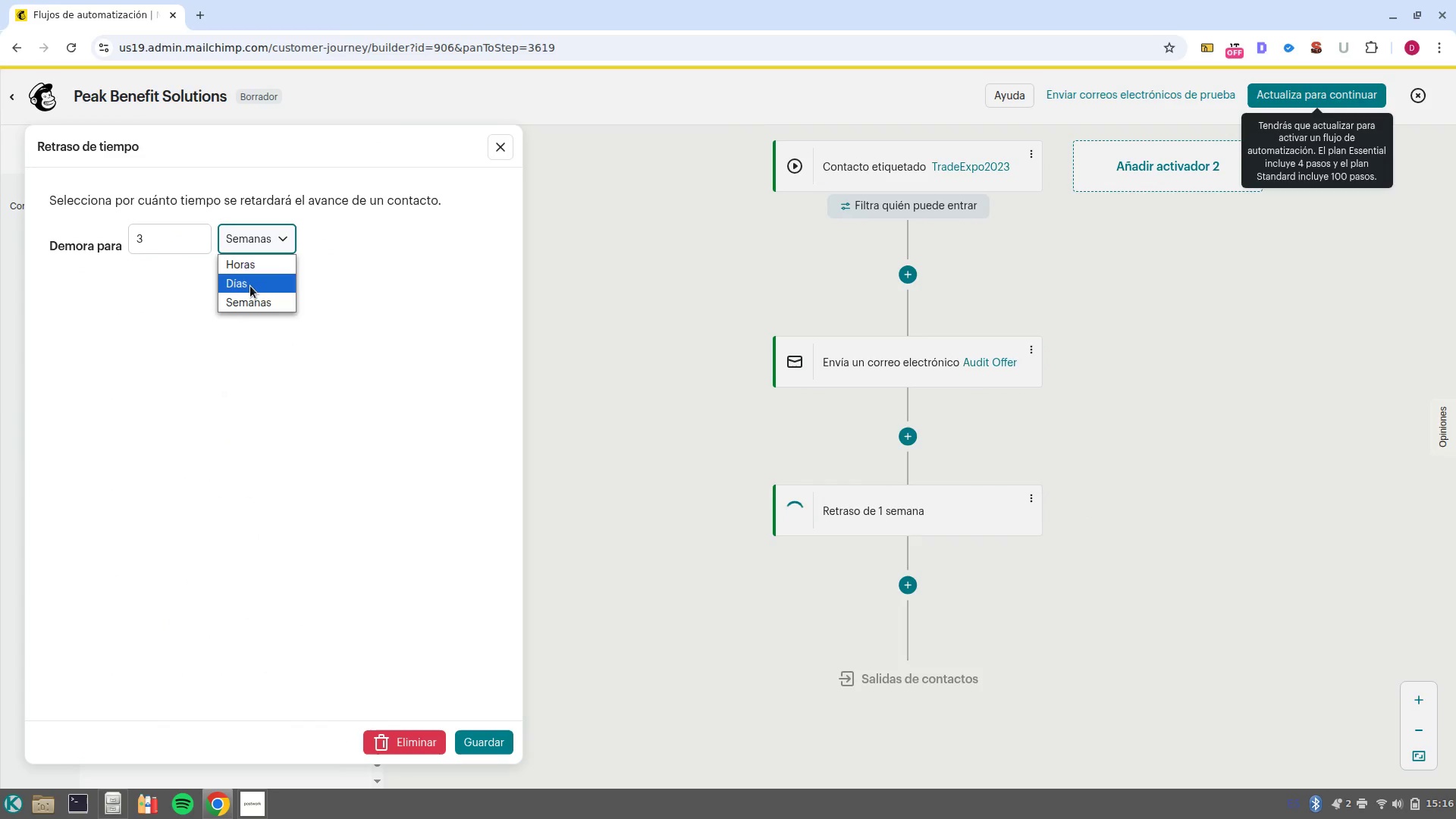 
left_click([250, 286])
 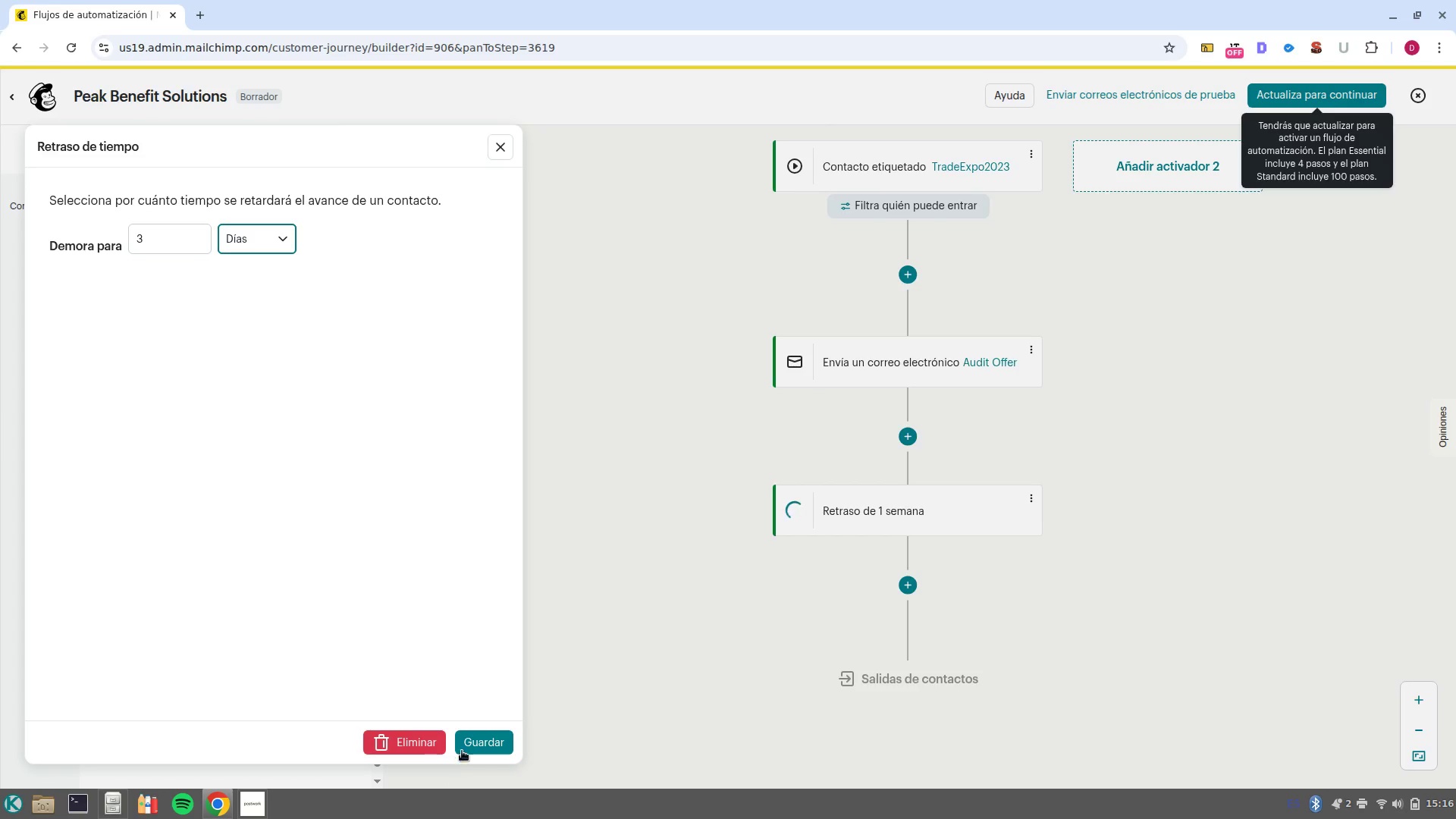 
left_click([463, 750])
 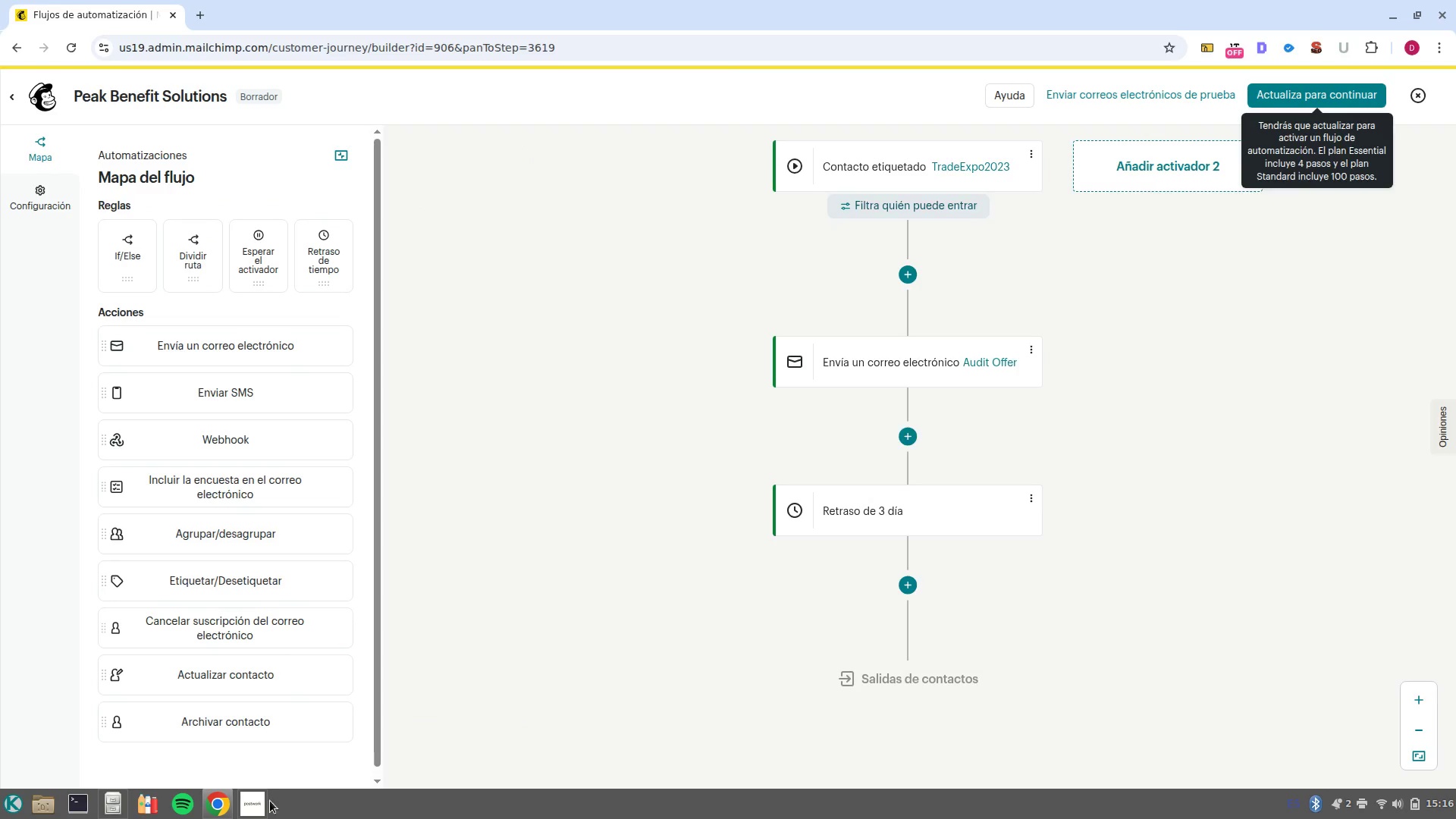 
left_click([255, 808])